 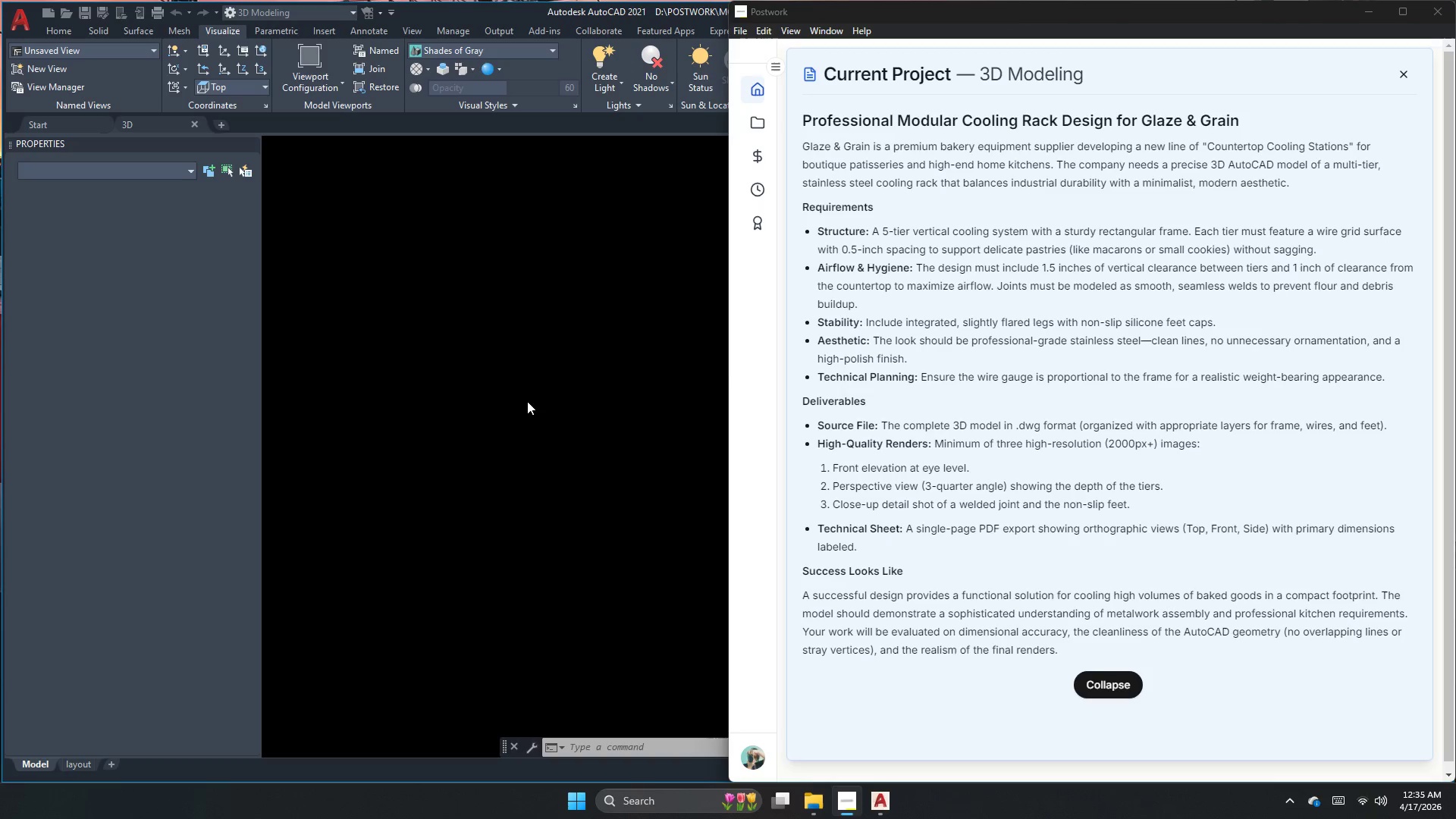 
left_click([1363, 14])
 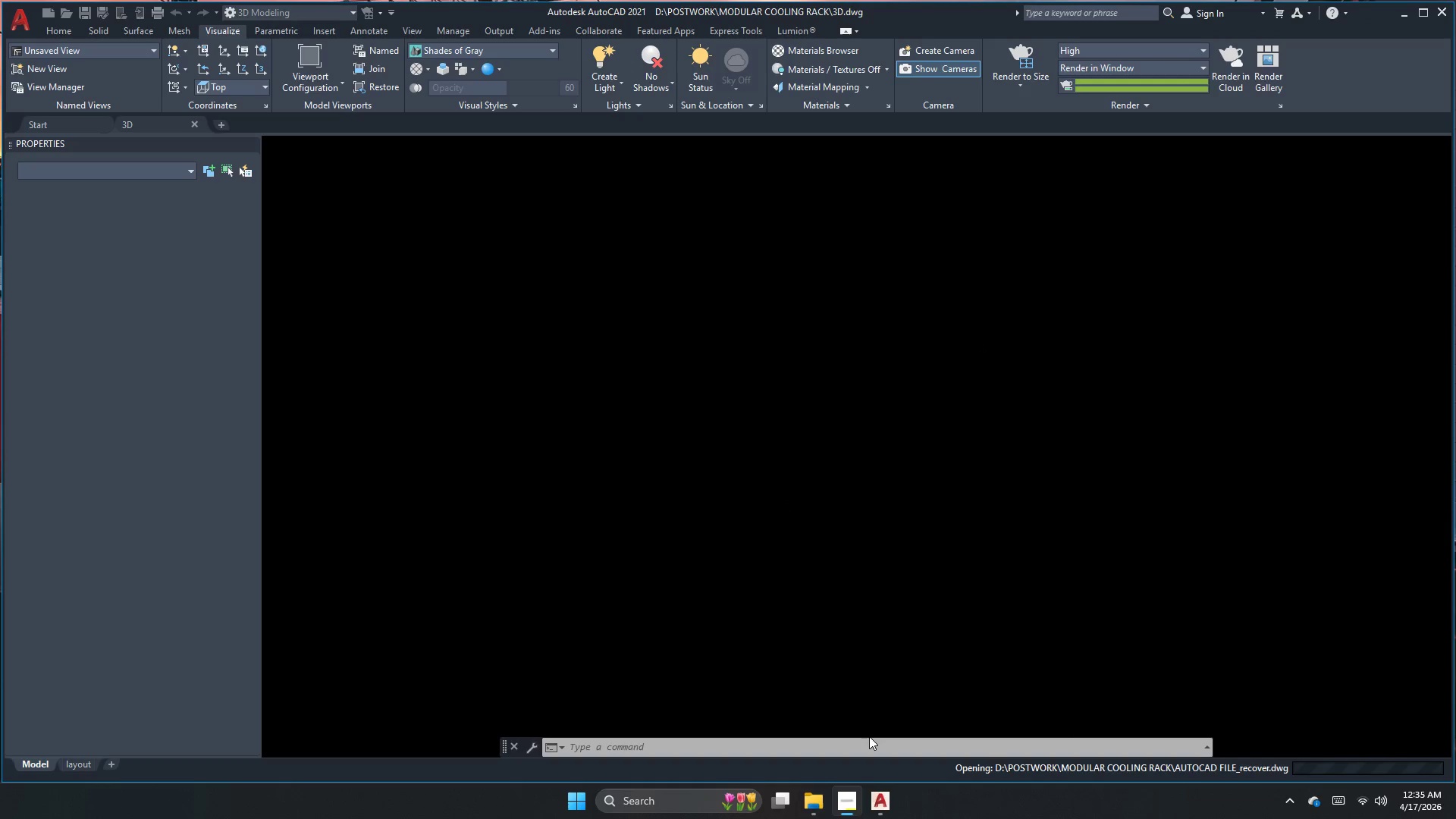 
scroll: coordinate [899, 654], scroll_direction: down, amount: 2.0
 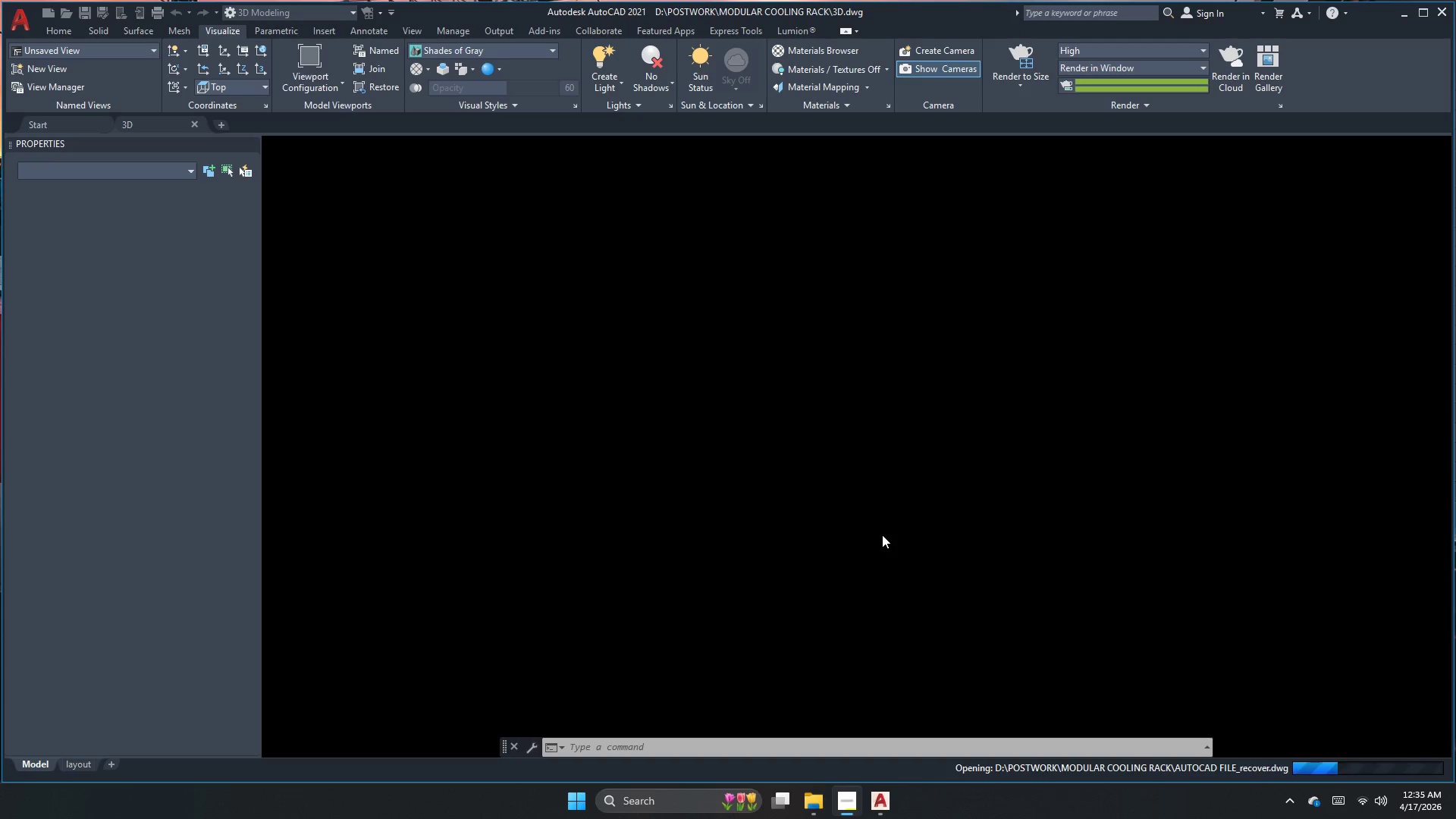 
wait(9.05)
 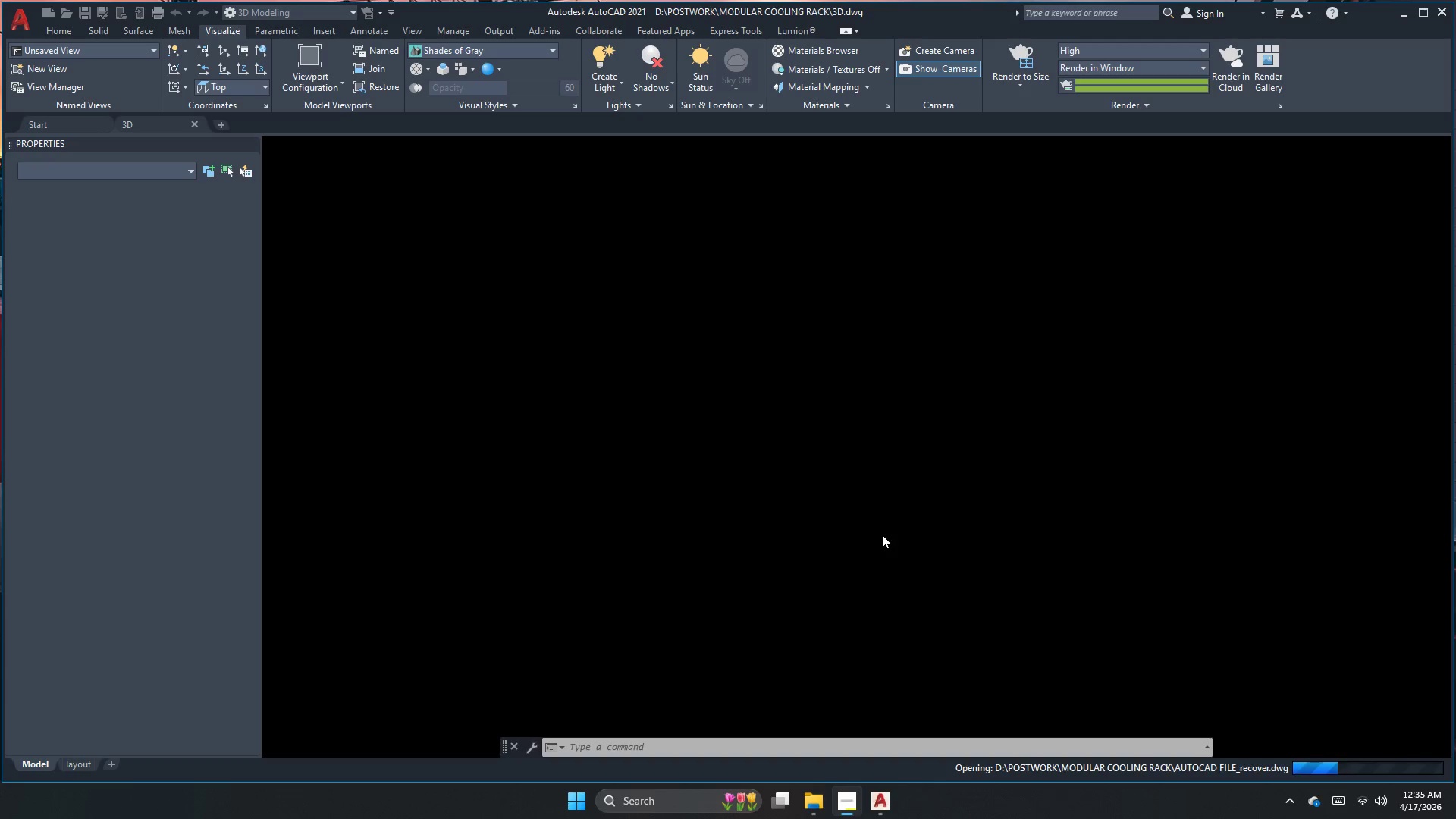 
left_click([755, 425])
 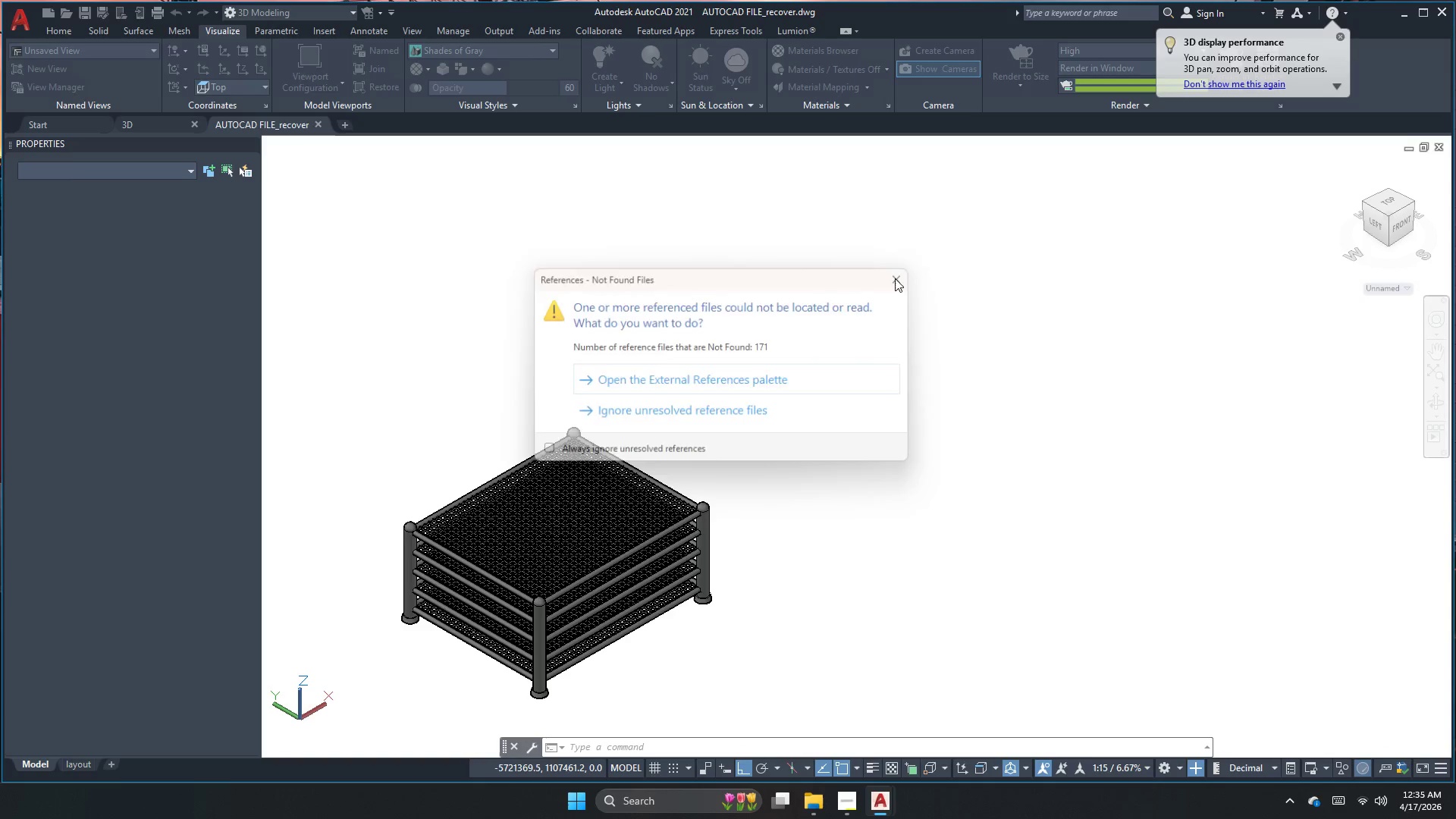 
scroll: coordinate [854, 430], scroll_direction: down, amount: 2.0
 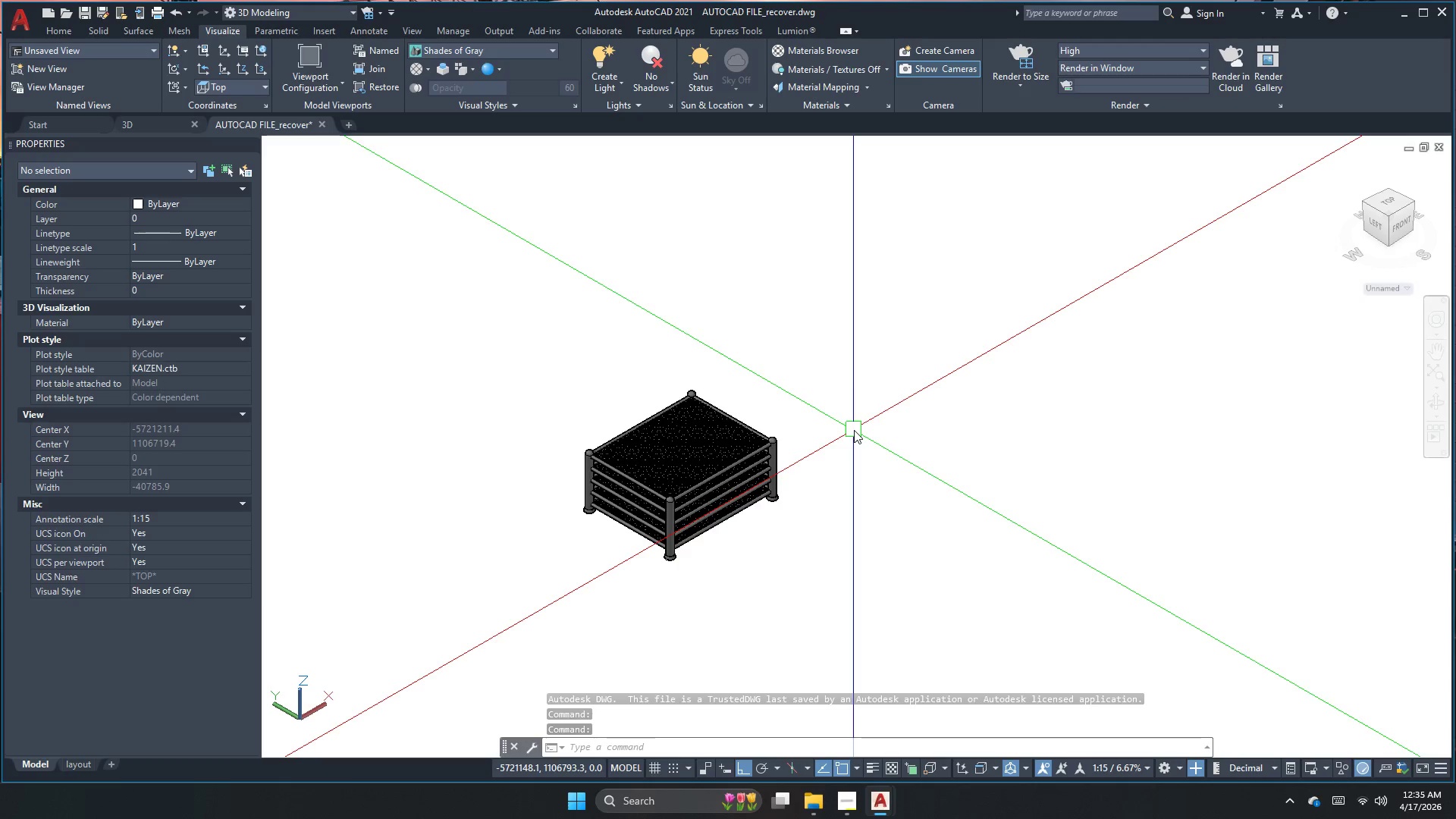 
wait(6.2)
 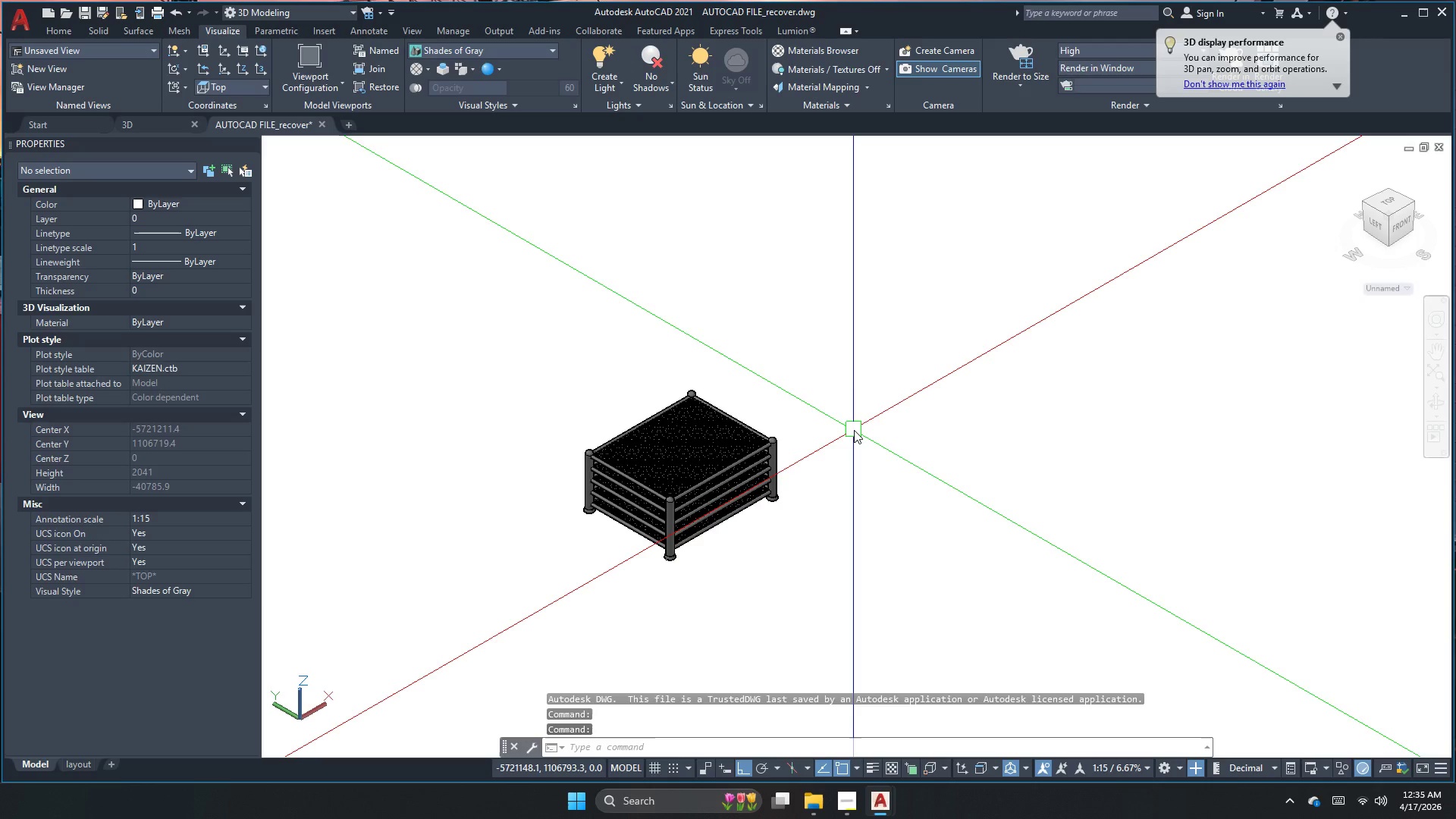 
scroll: coordinate [716, 548], scroll_direction: down, amount: 2.0
 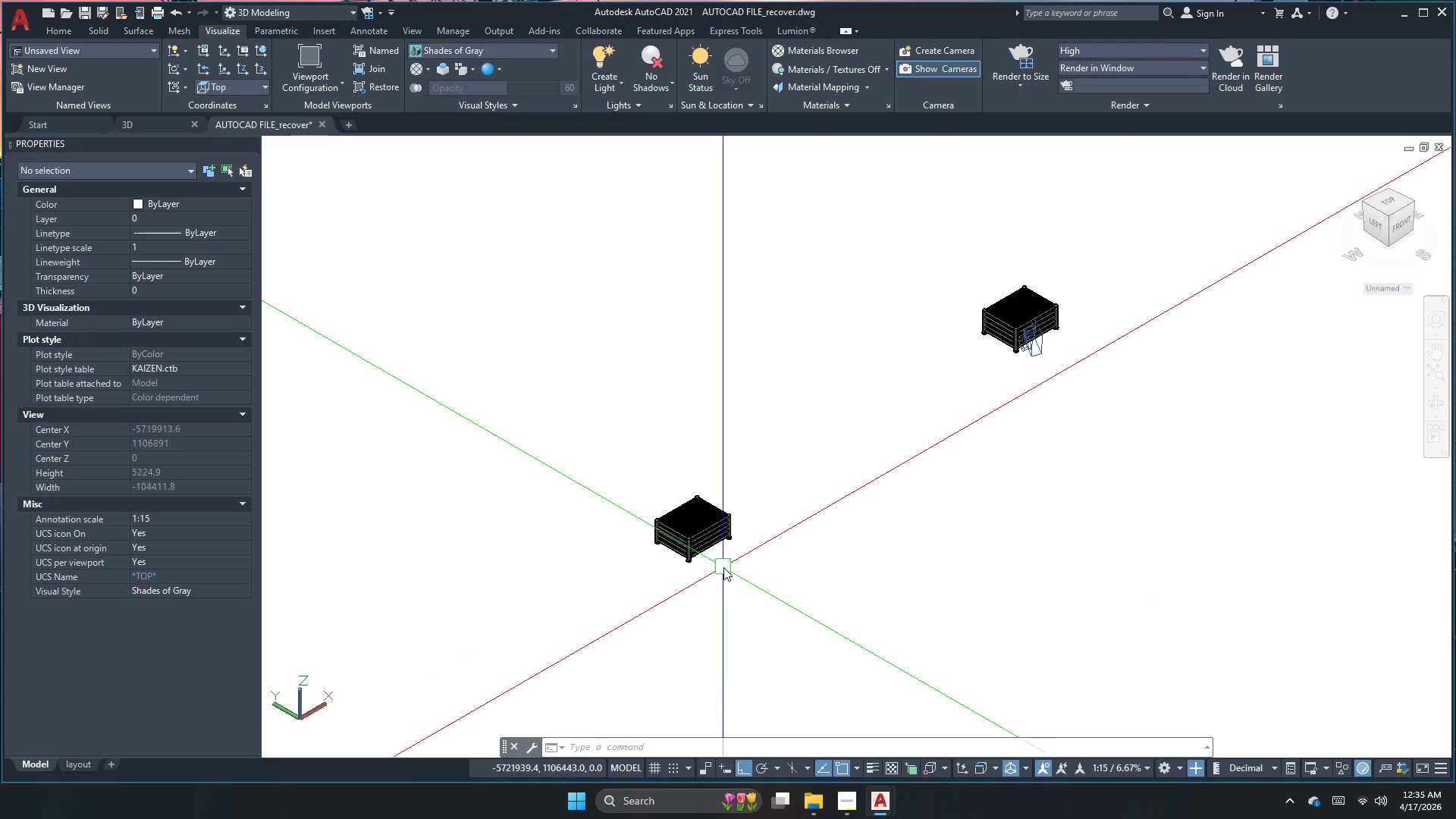 
key(Escape)
 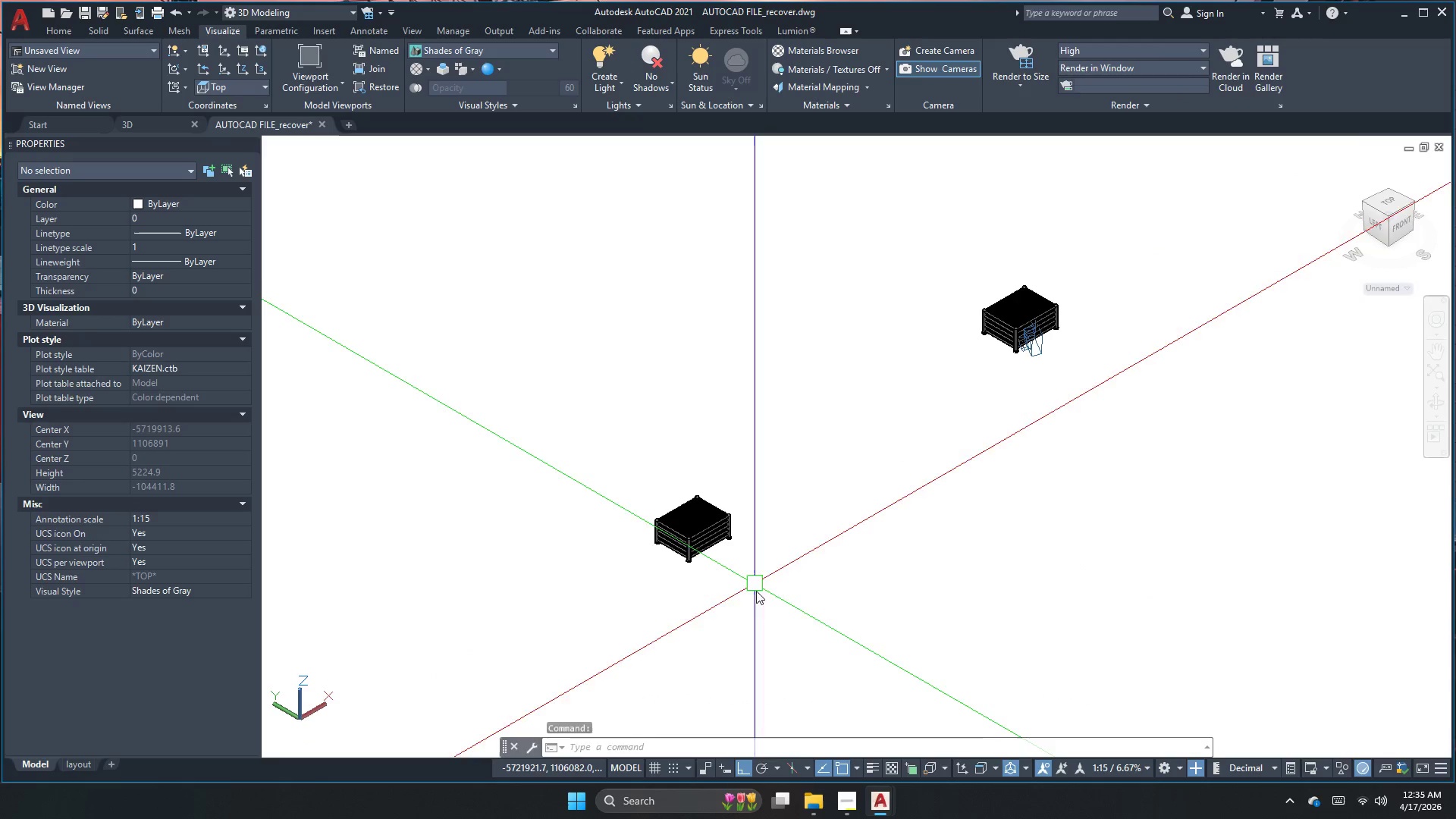 
key(Backquote)
 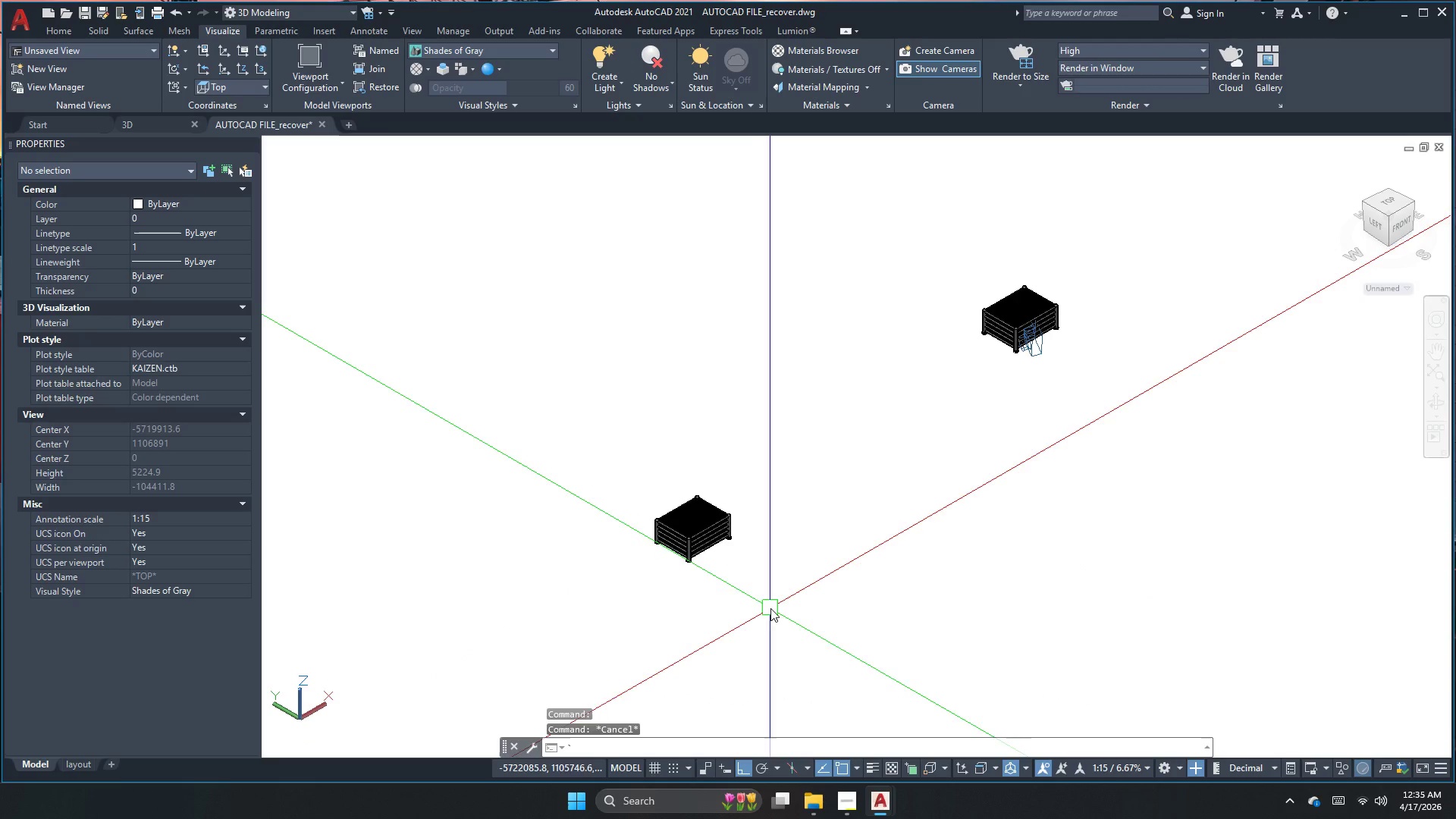 
key(Escape)
 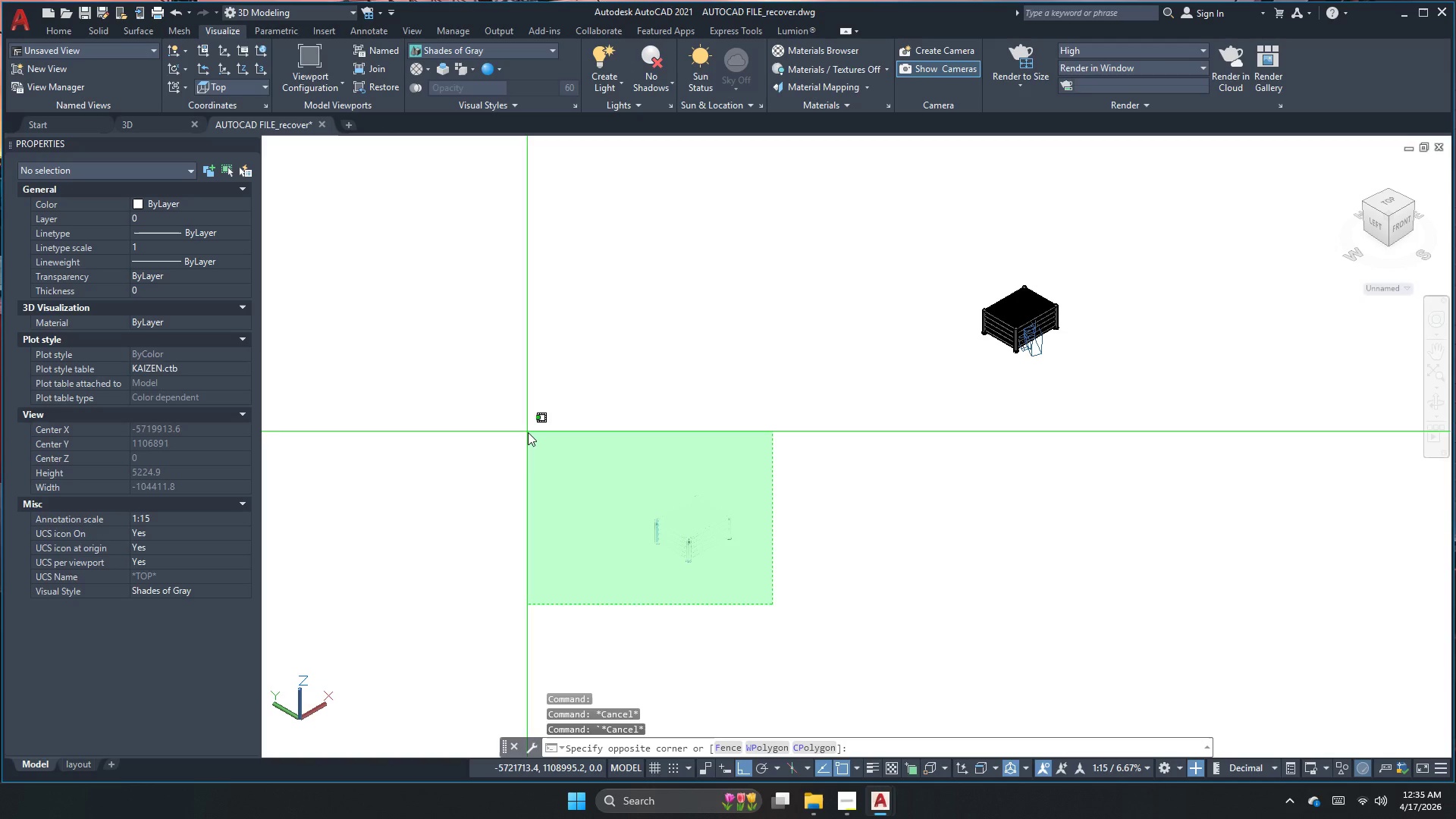 
left_click([528, 432])
 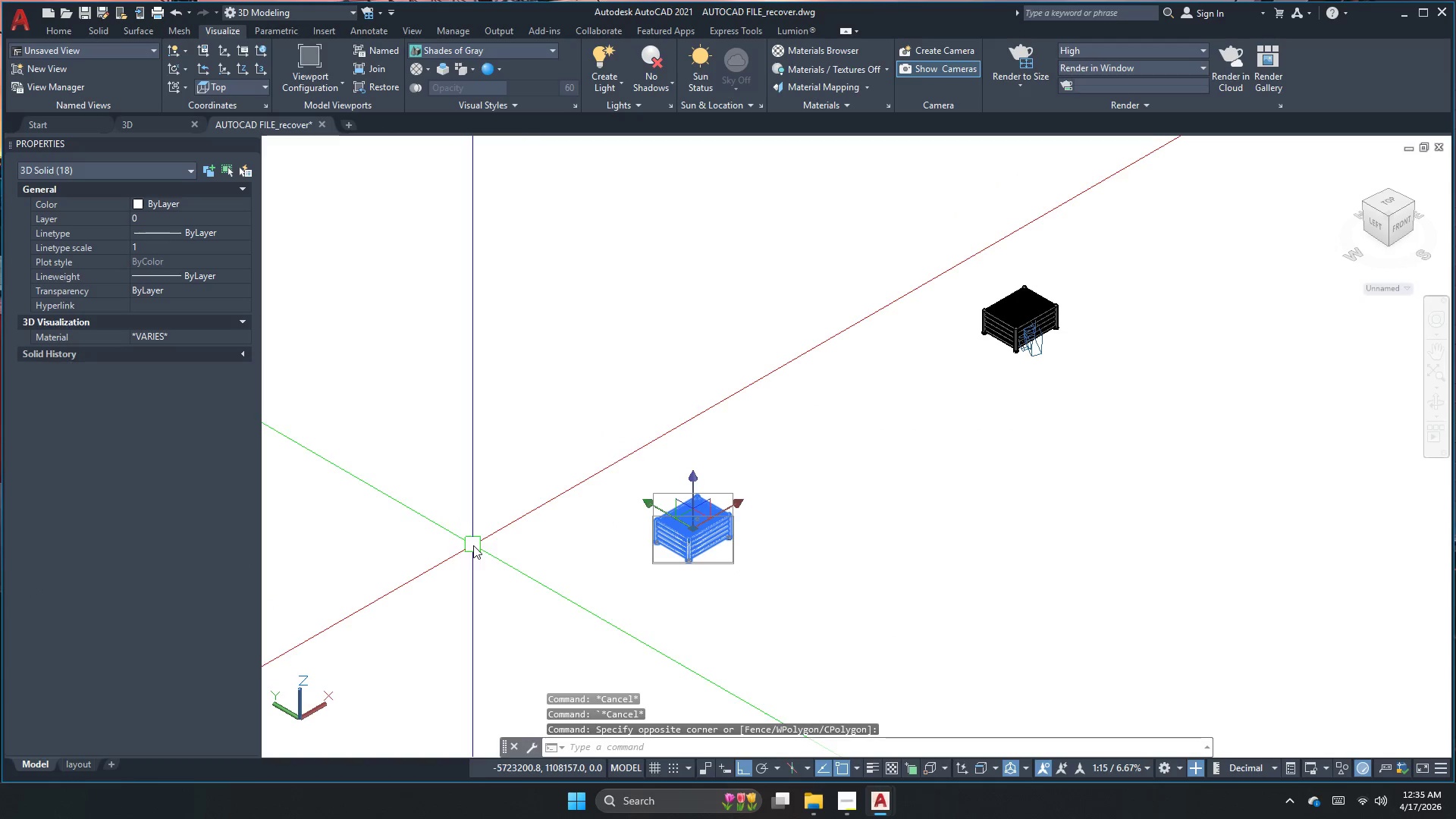 
key(E)
 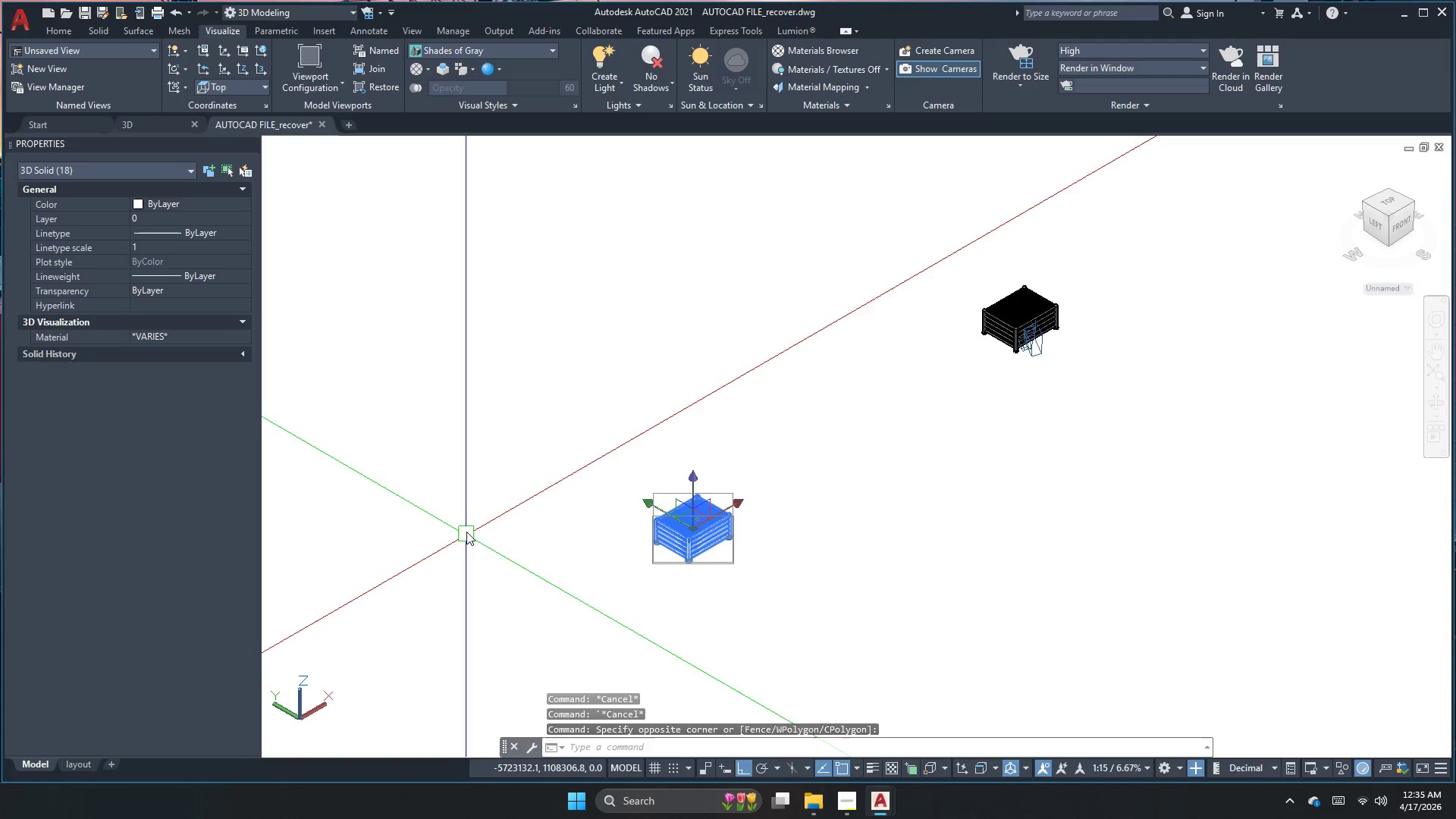 
key(Space)
 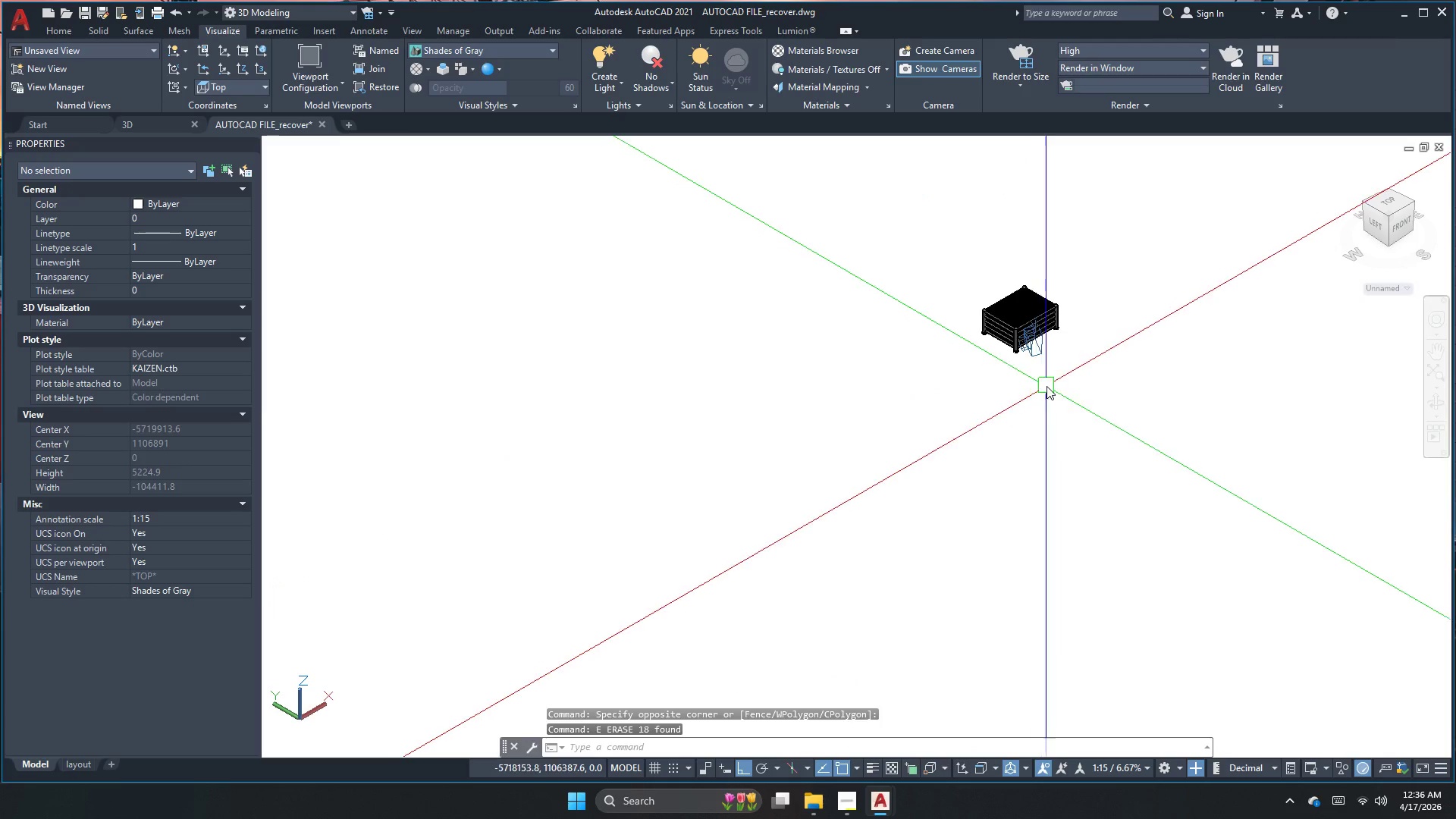 
scroll: coordinate [1031, 330], scroll_direction: up, amount: 4.0
 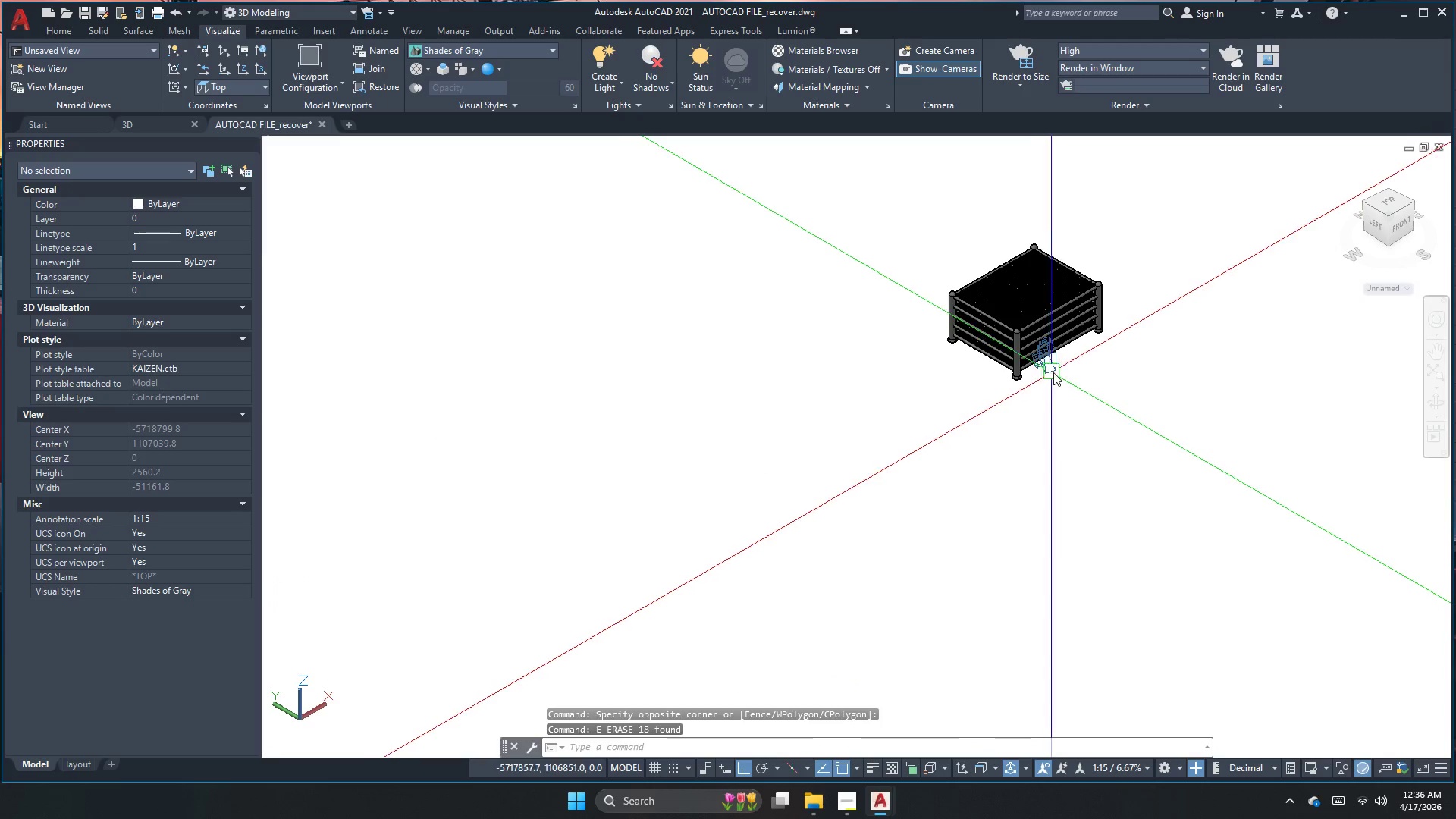 
left_click([1056, 371])
 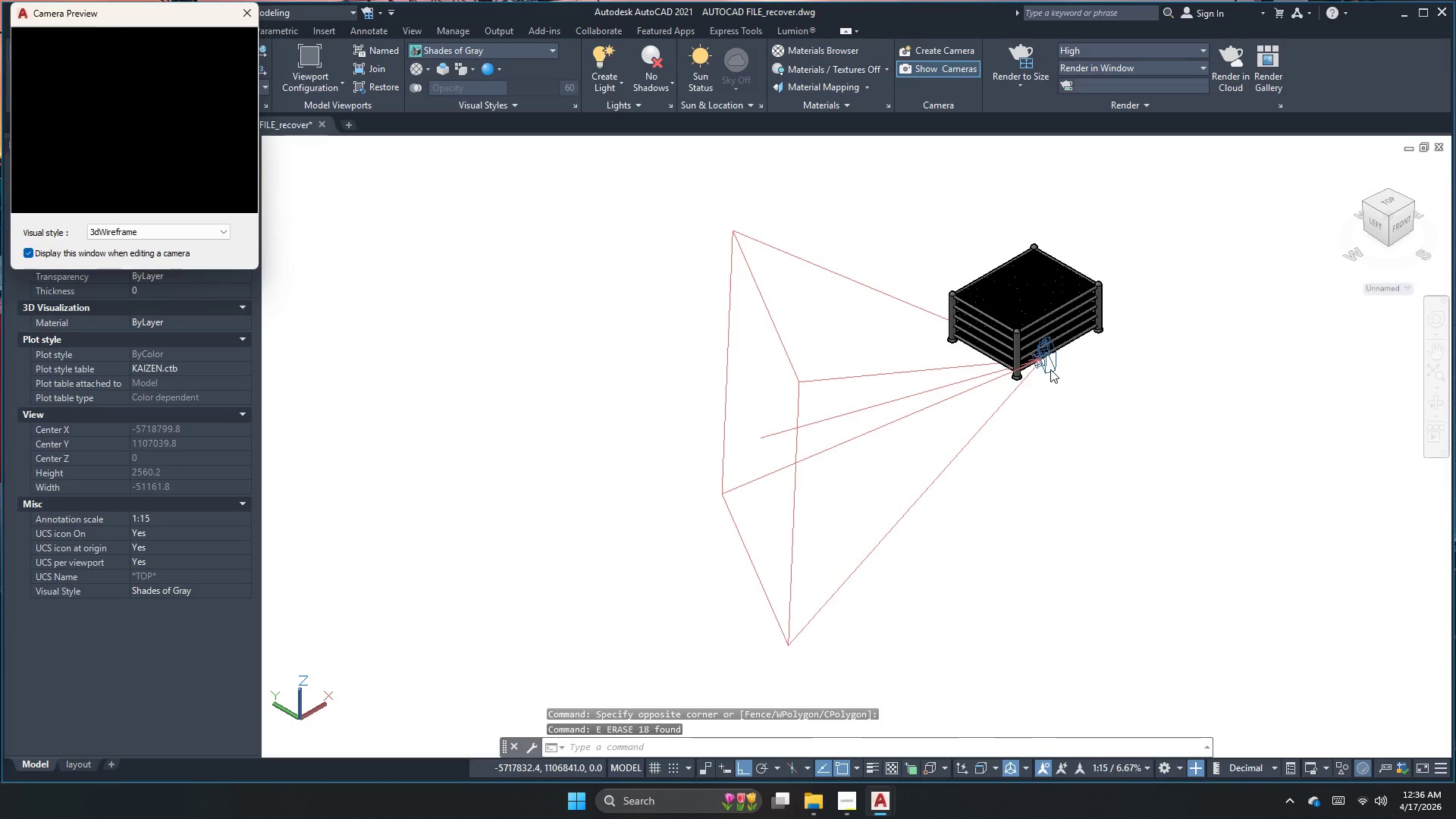 
key(Delete)
 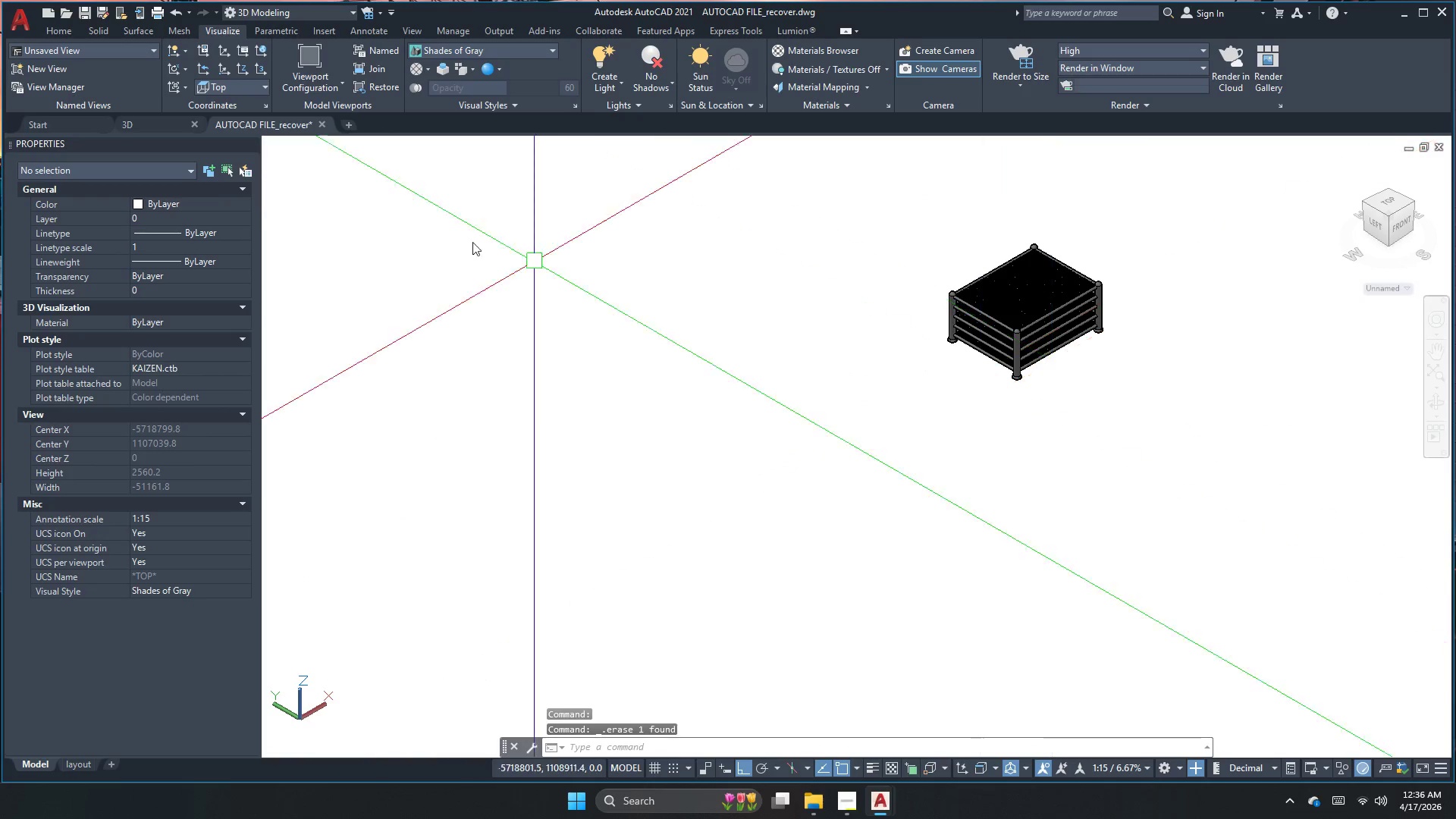 
key(Escape)
 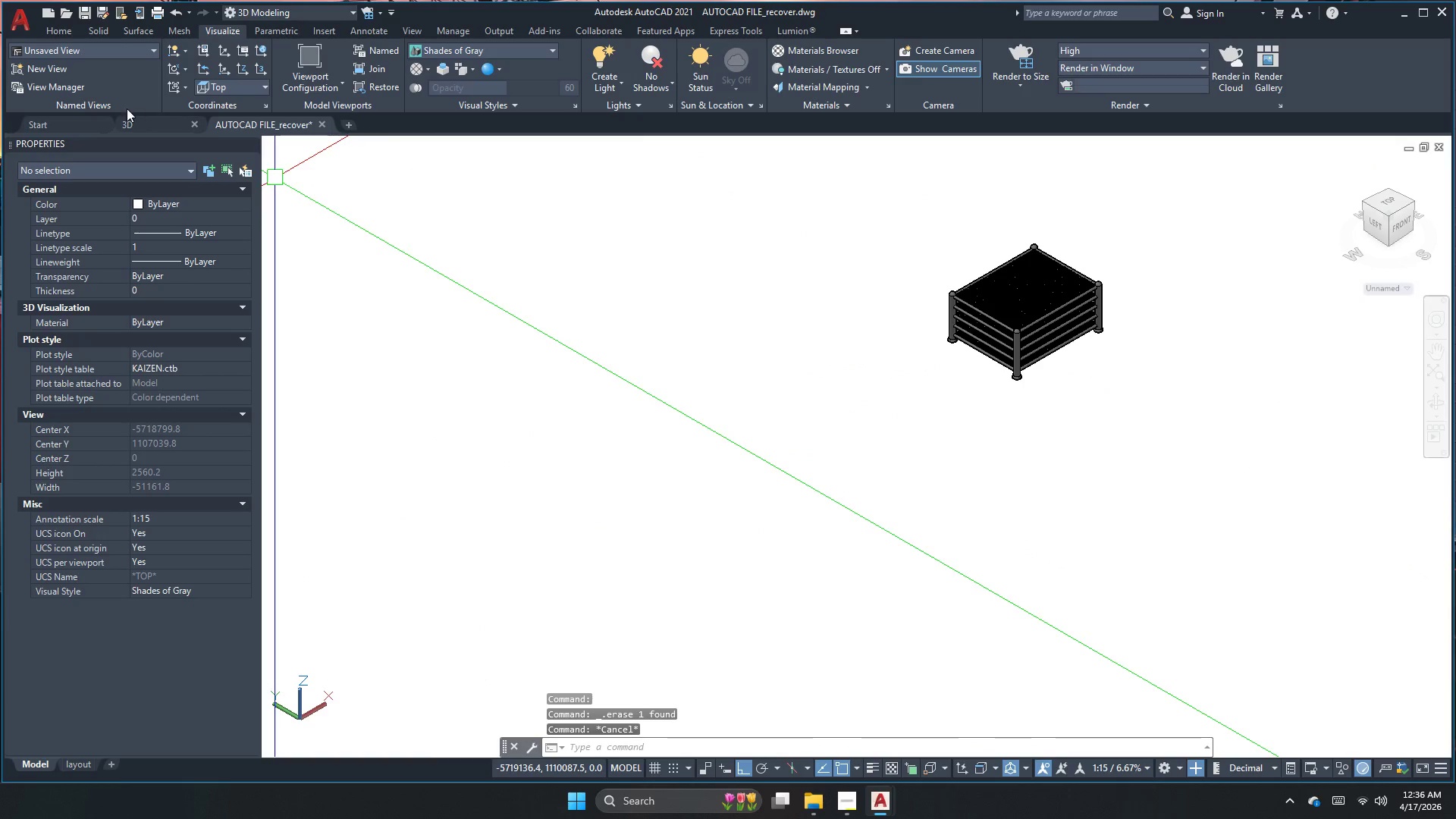 
left_click([143, 115])
 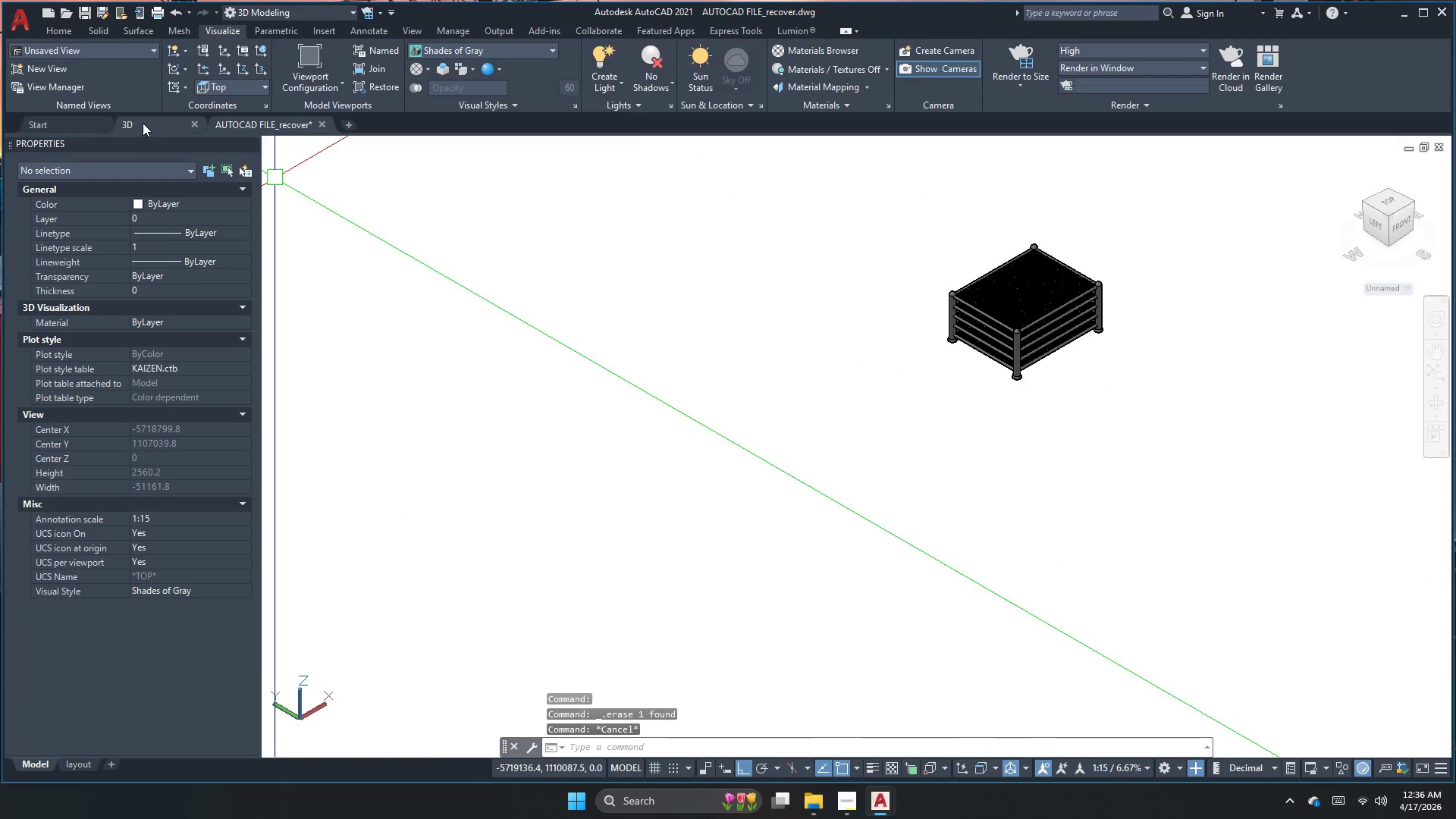 
left_click([143, 122])
 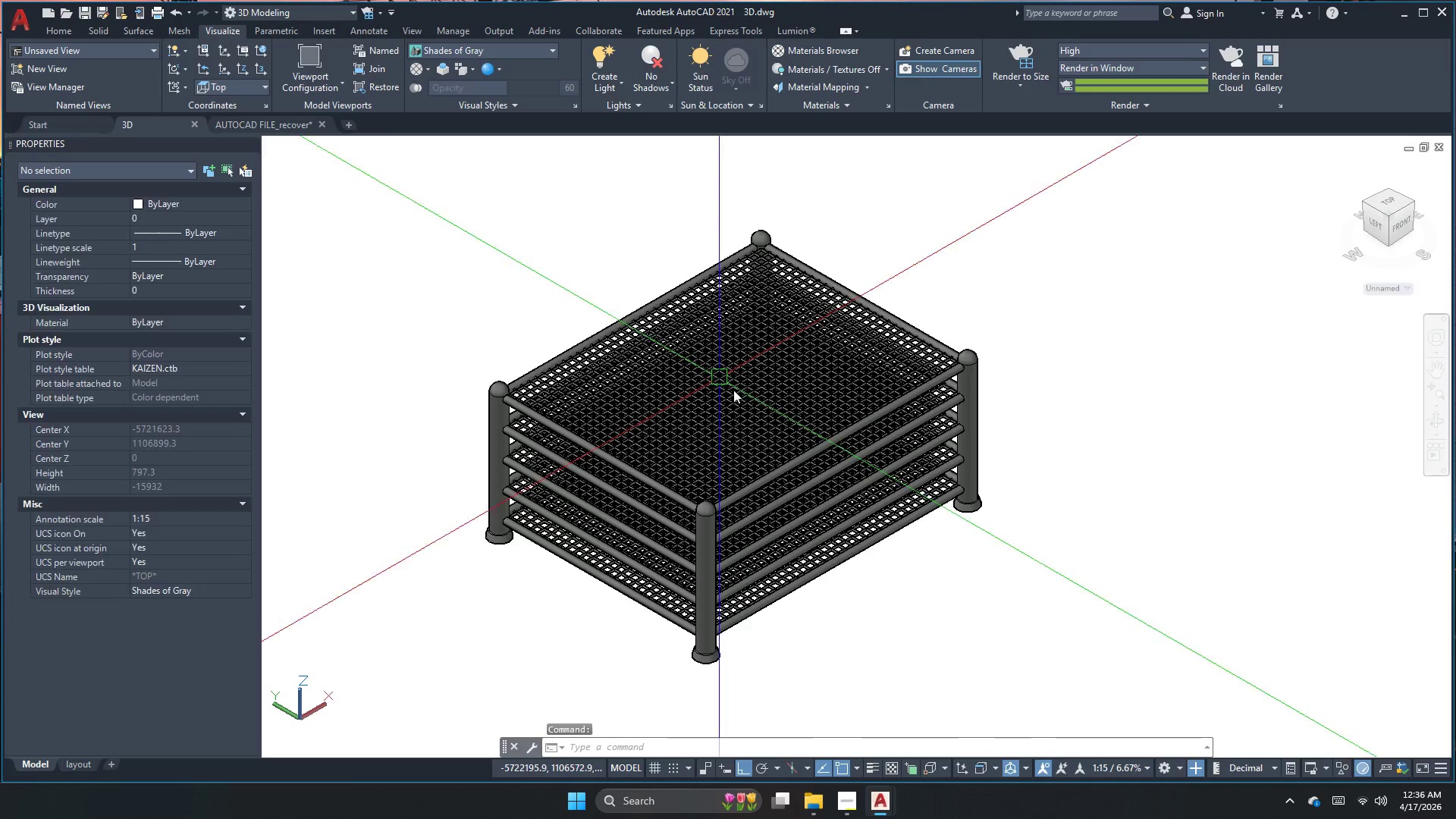 
key(Escape)
 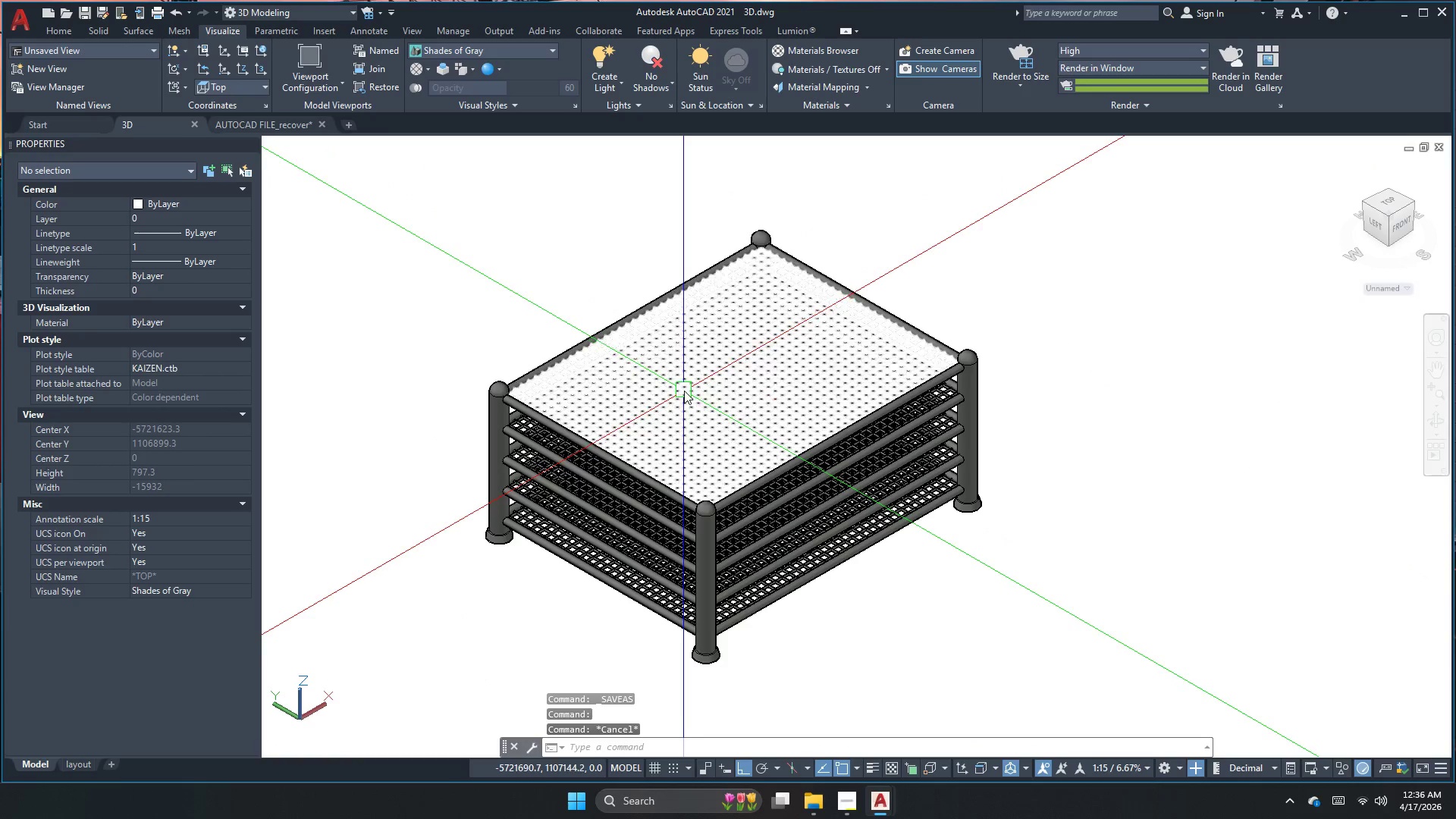 
scroll: coordinate [685, 435], scroll_direction: down, amount: 4.0
 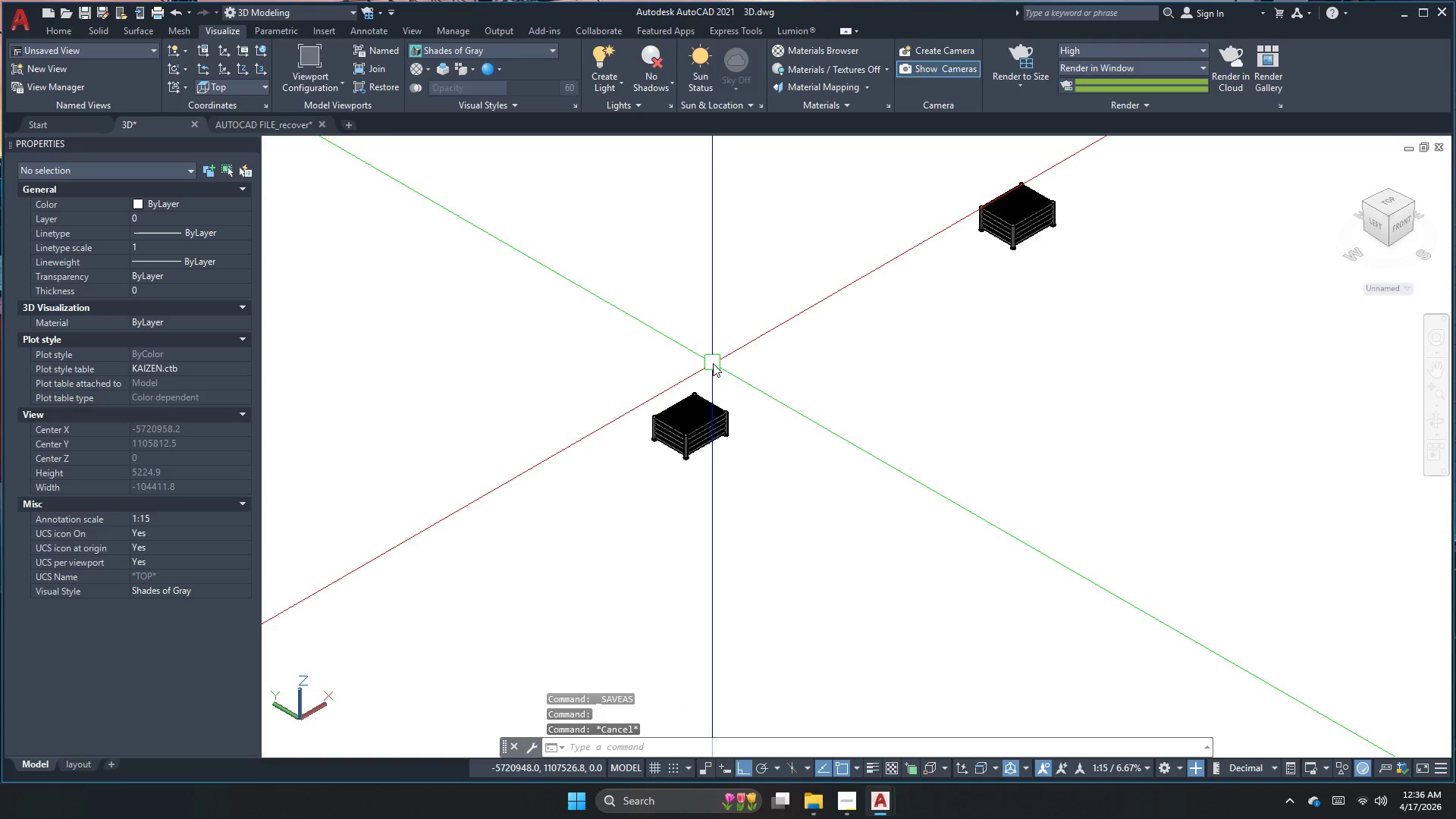 
left_click_drag(start_coordinate=[1147, 328], to_coordinate=[1114, 291])
 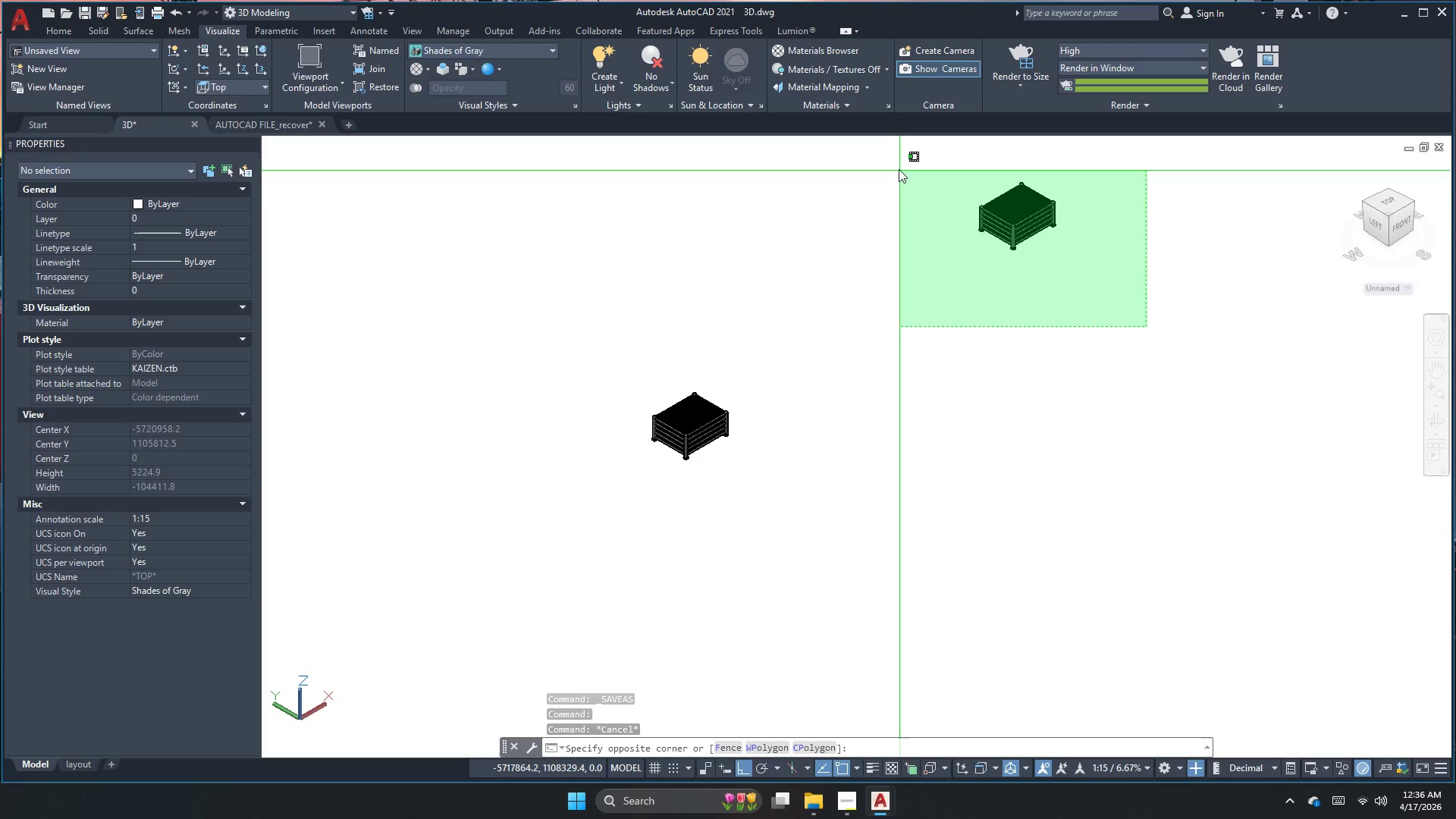 
left_click([898, 168])
 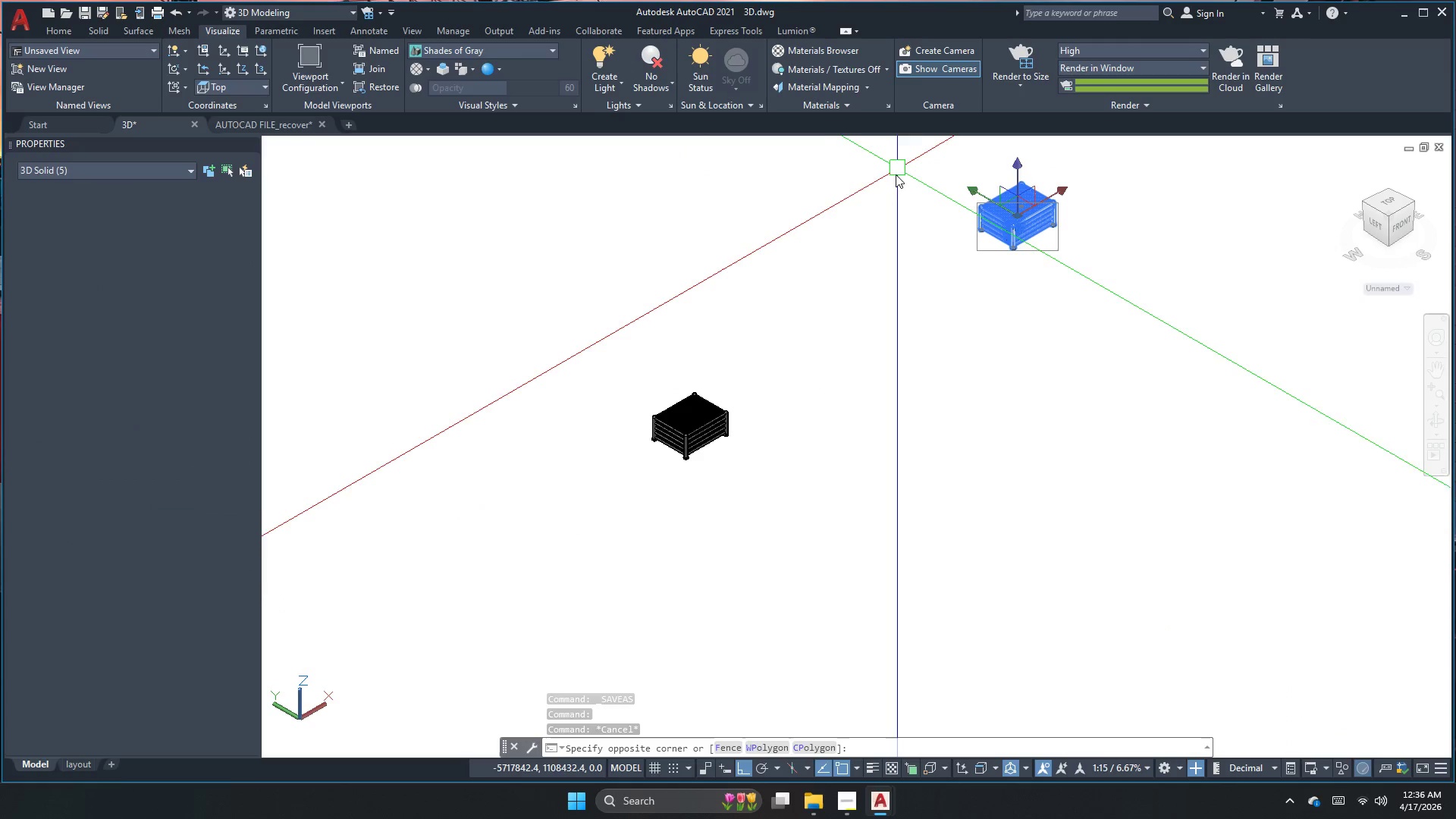 
key(E)
 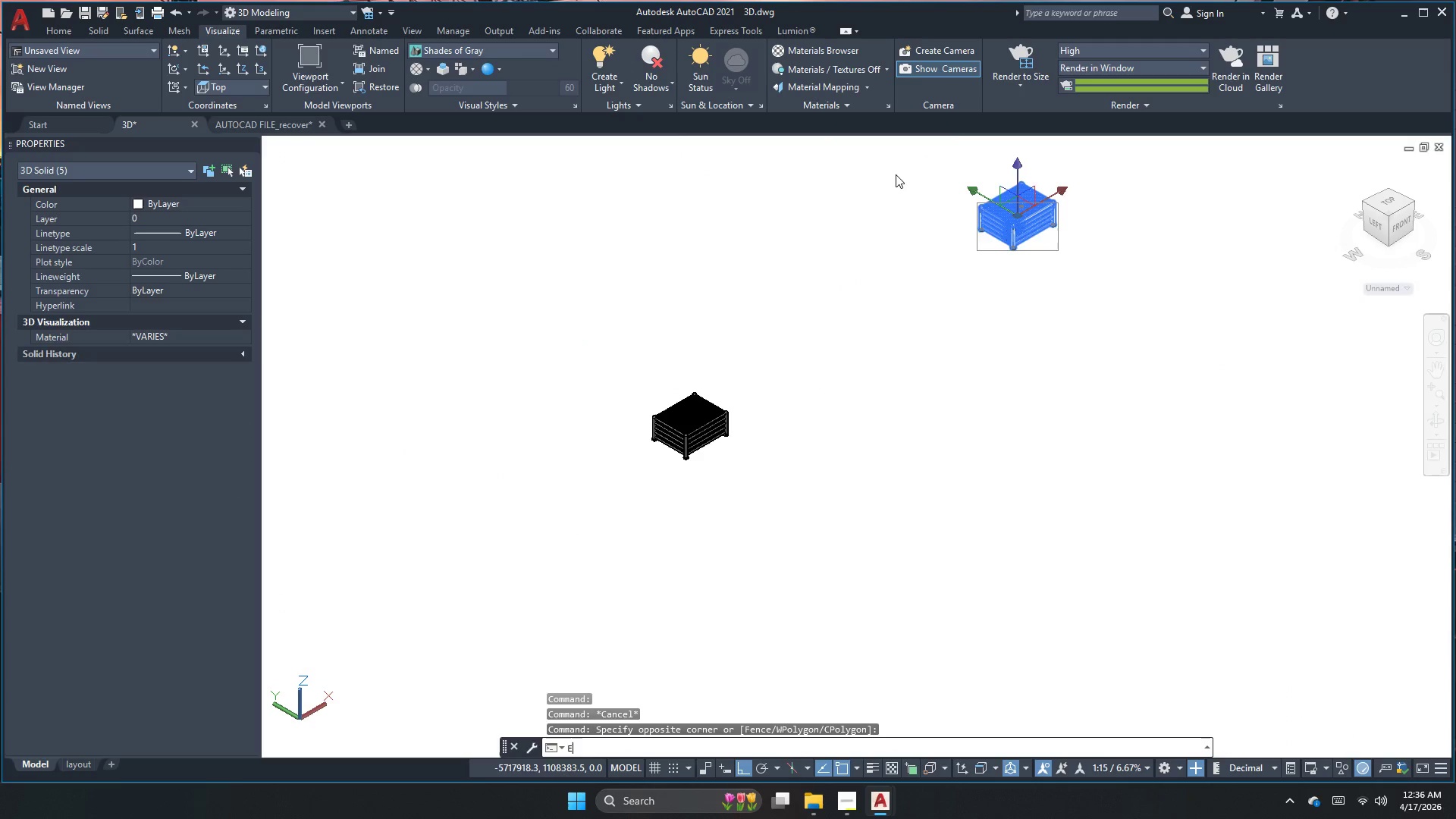 
key(Space)
 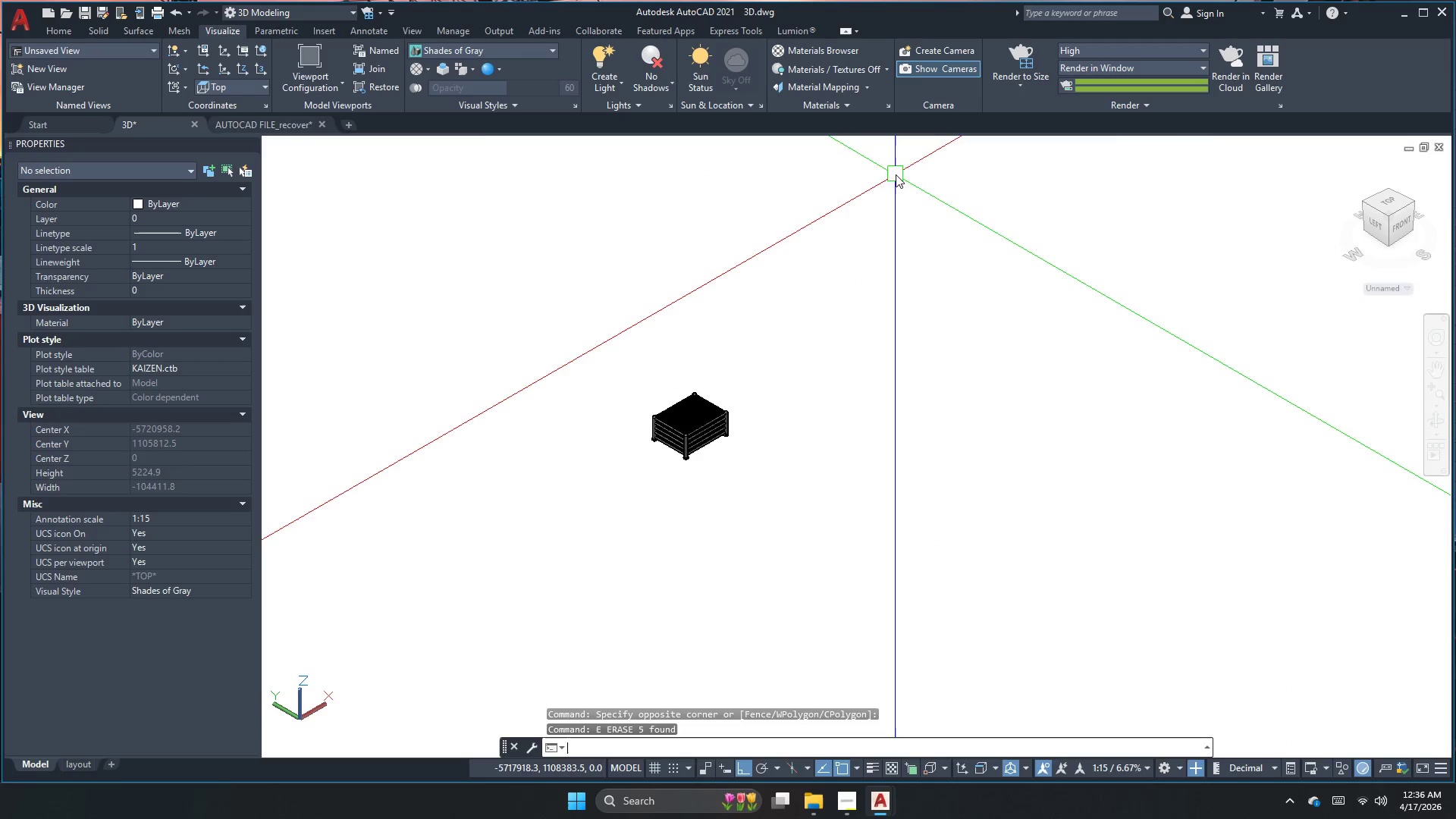 
key(Escape)
 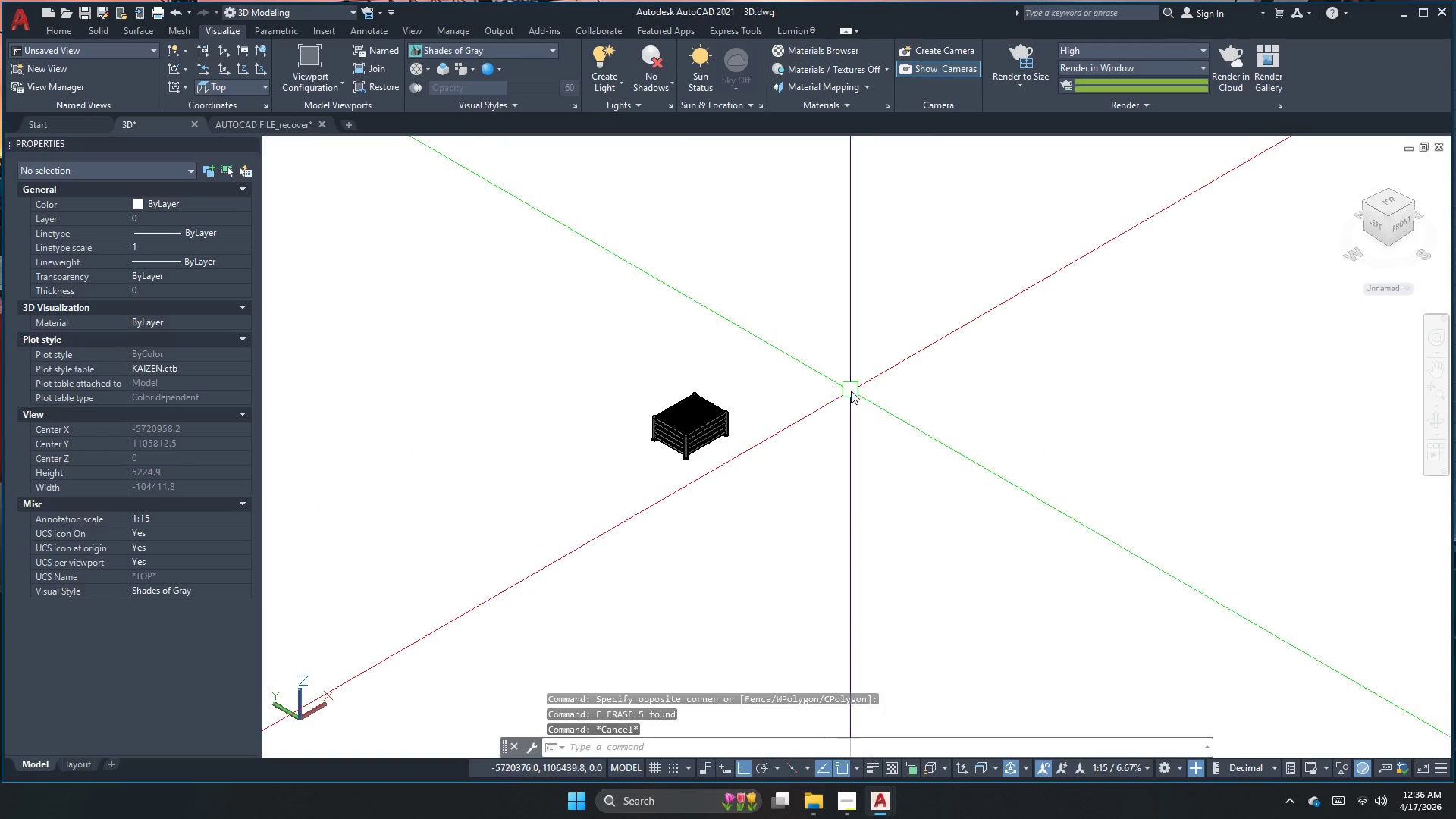 
middle_click([850, 391])
 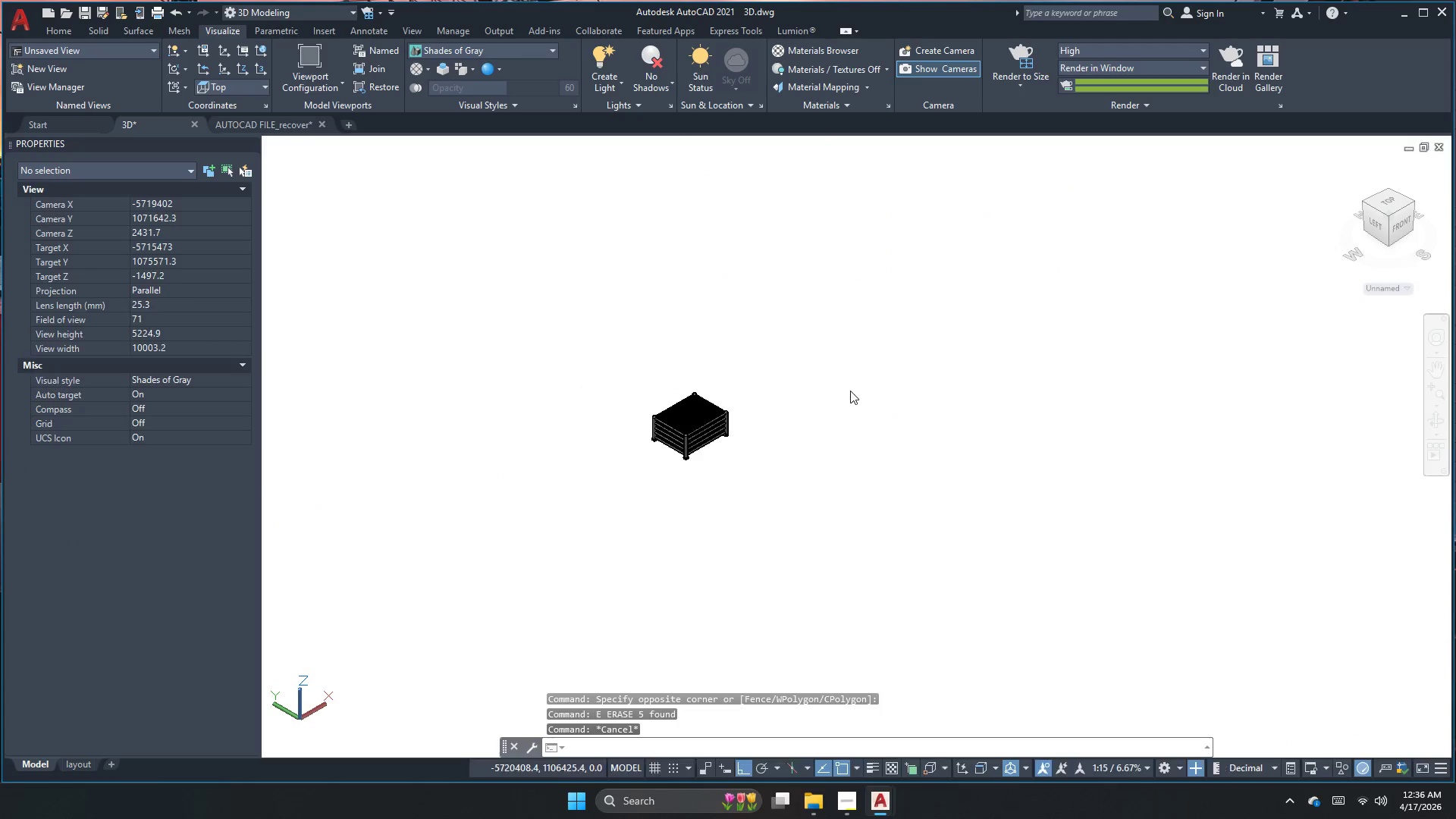 
double_click([850, 391])
 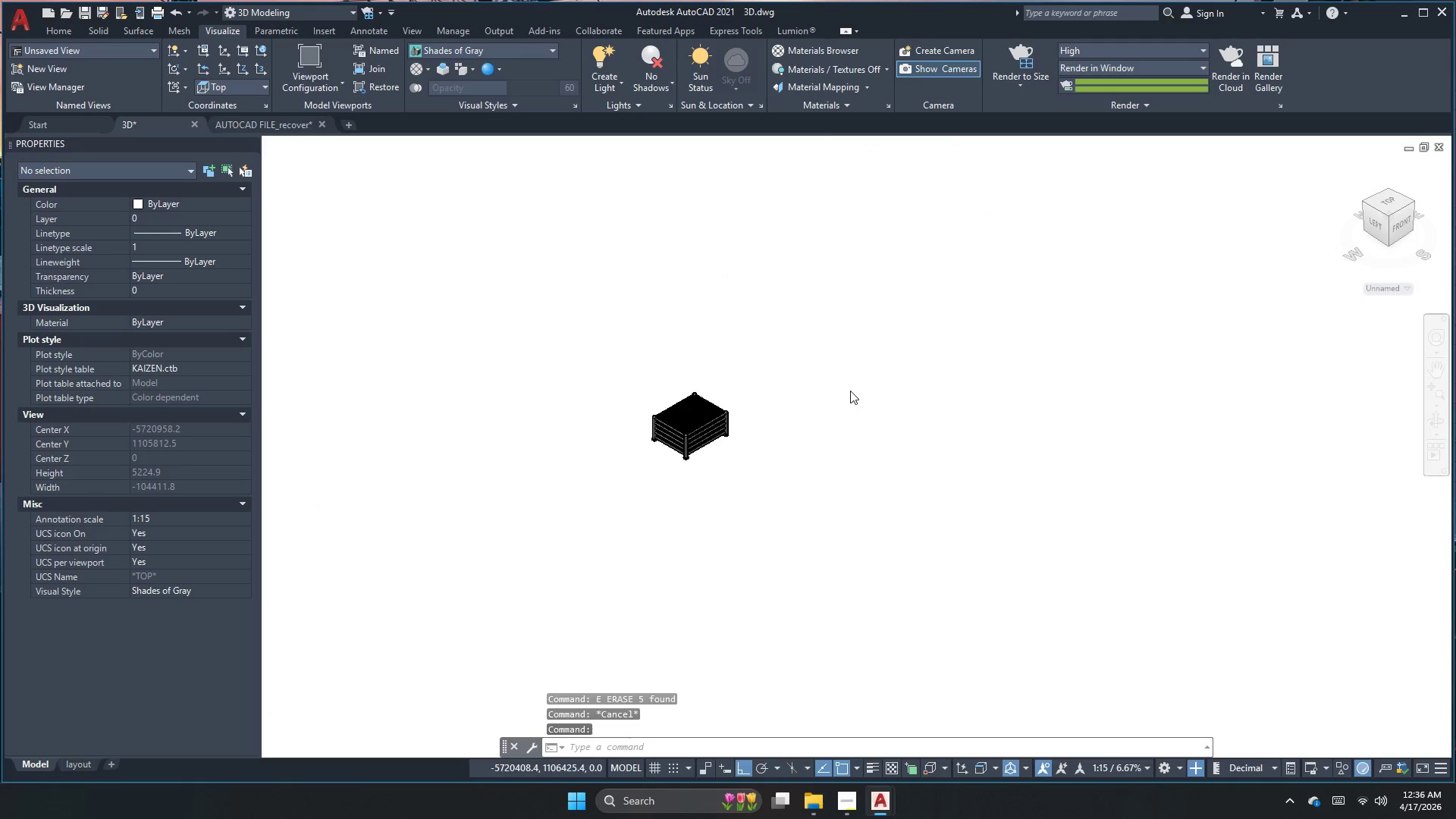 
triple_click([850, 391])
 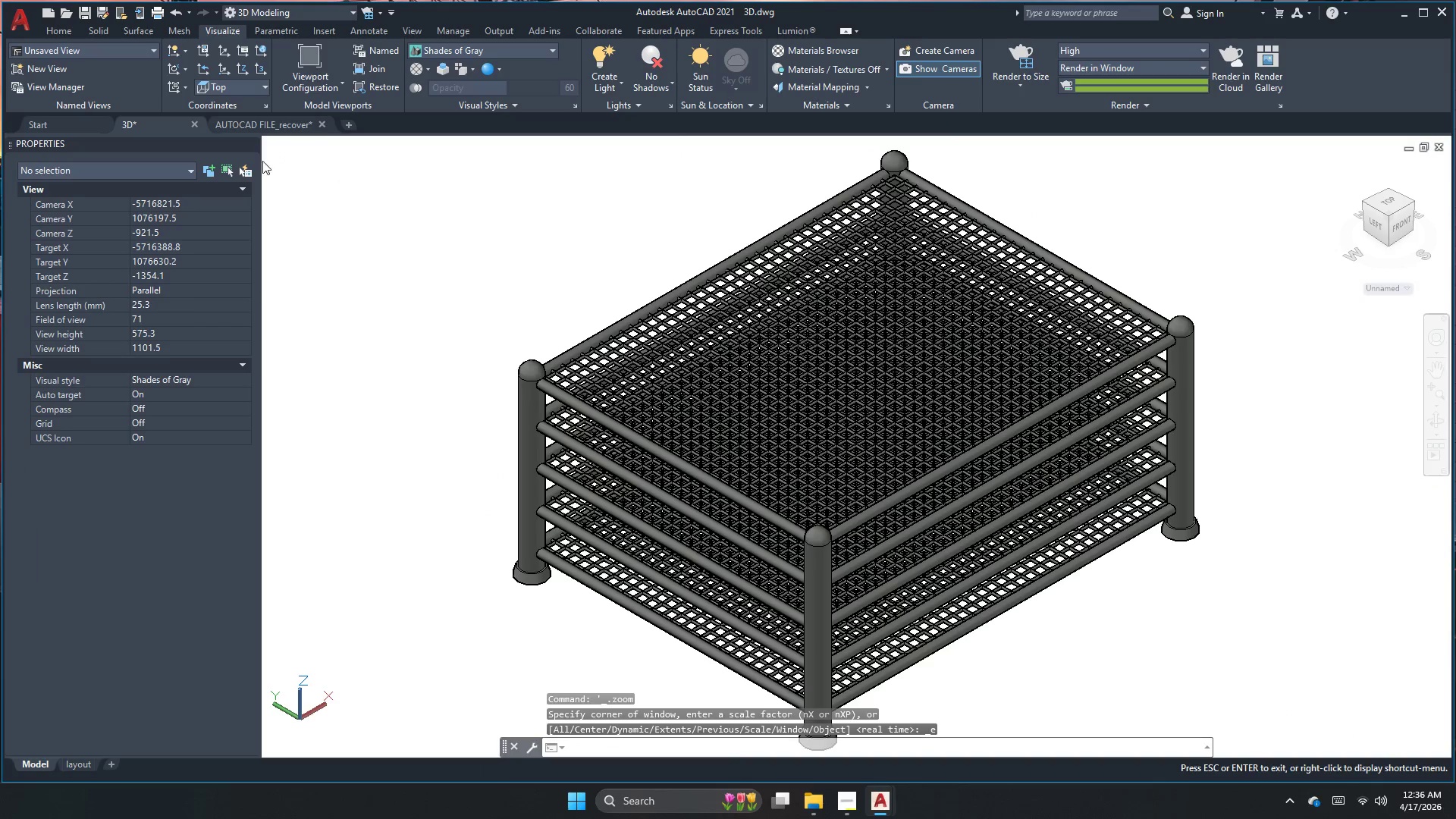 
key(Escape)
 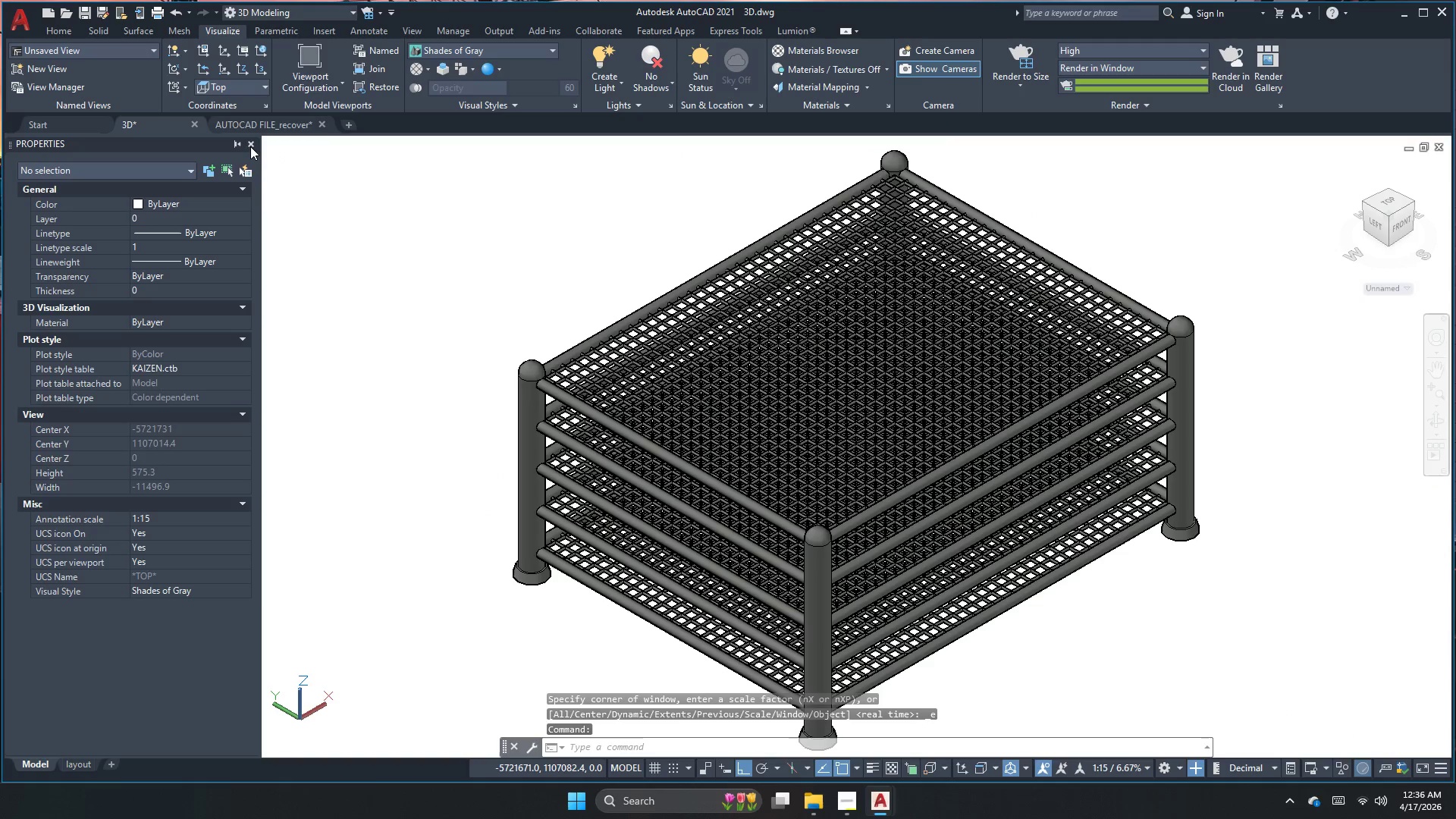 
left_click([250, 146])
 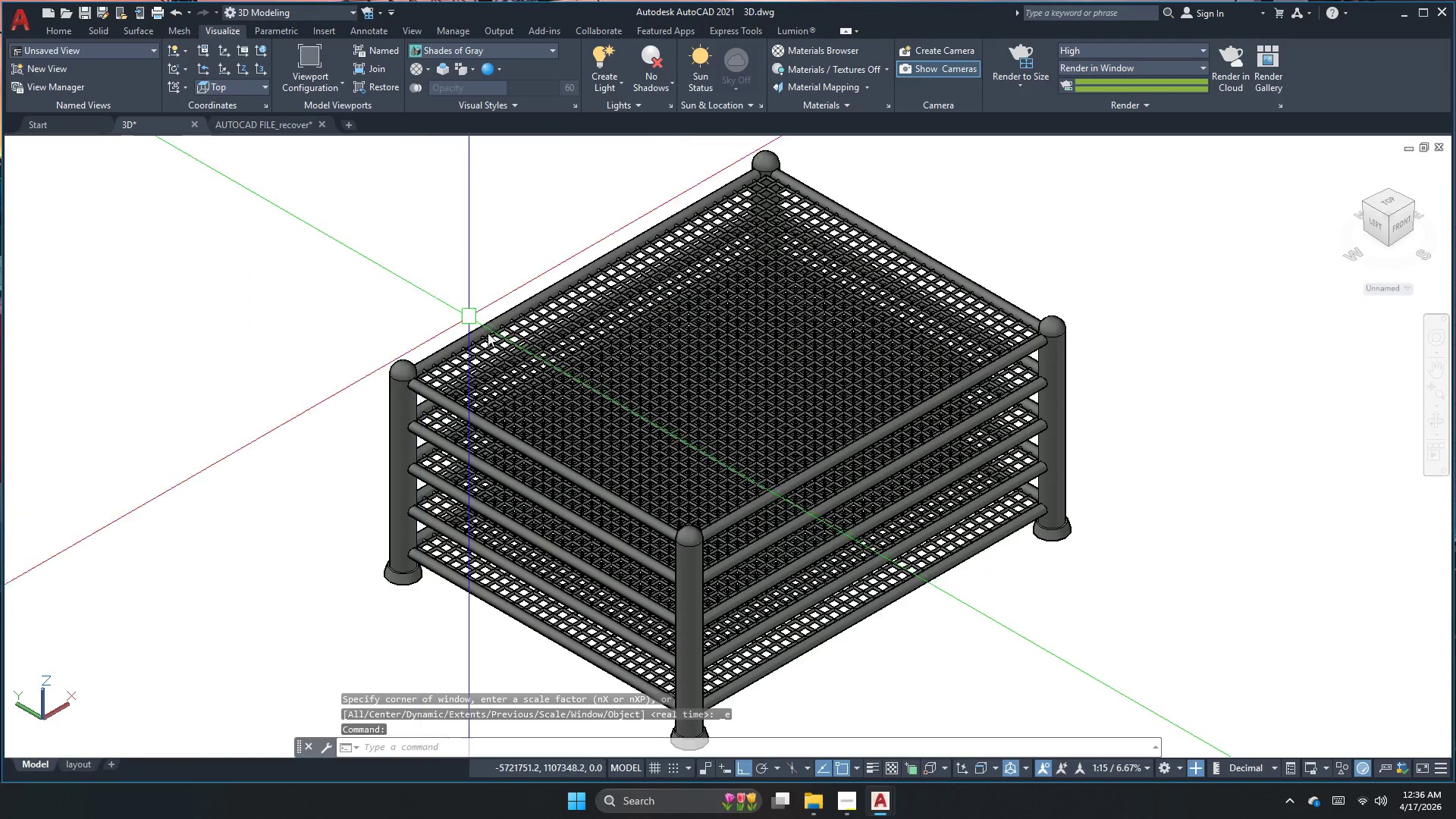 
scroll: coordinate [502, 345], scroll_direction: down, amount: 1.0
 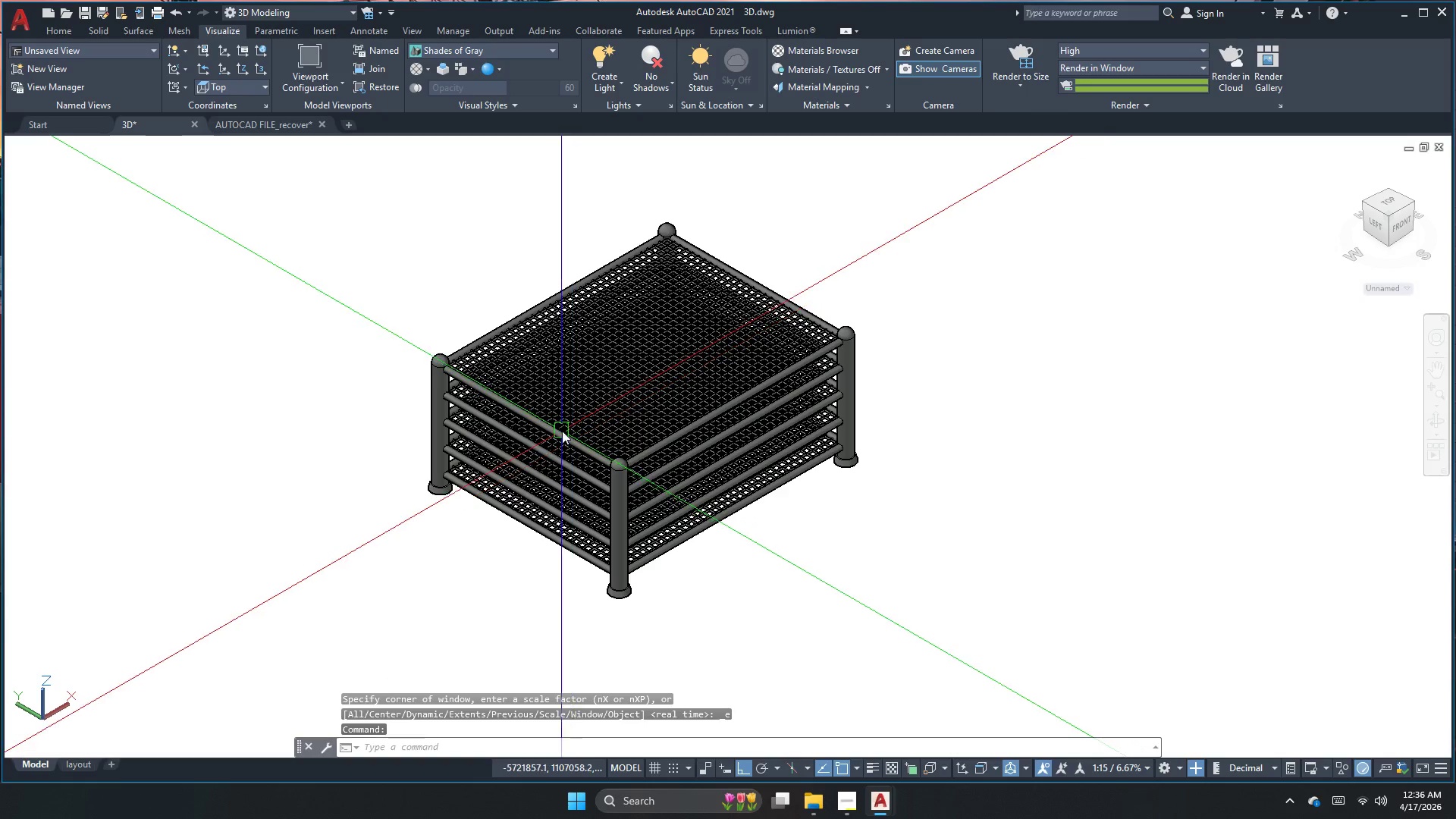 
key(Escape)
 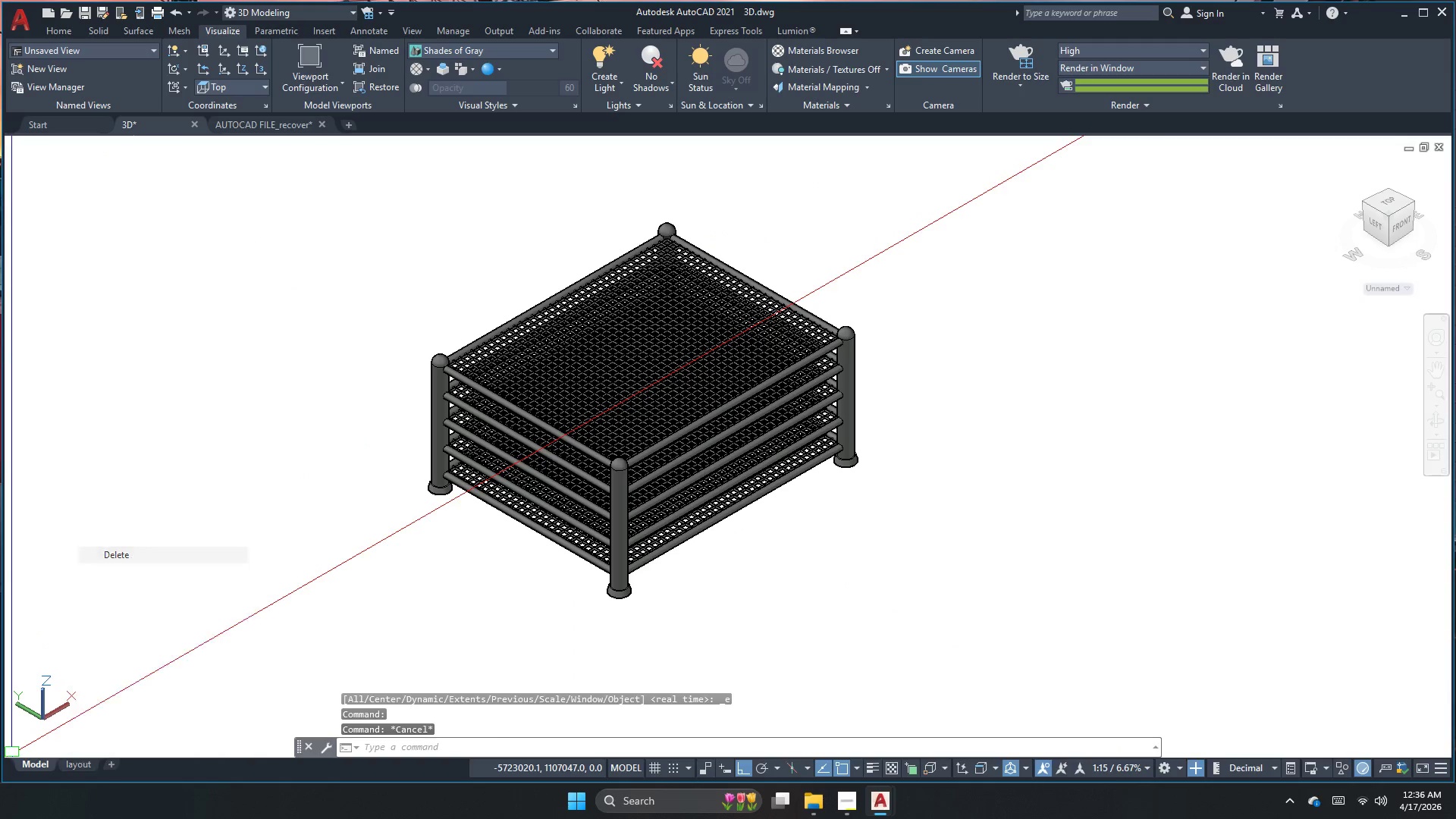 
left_click([744, 450])
 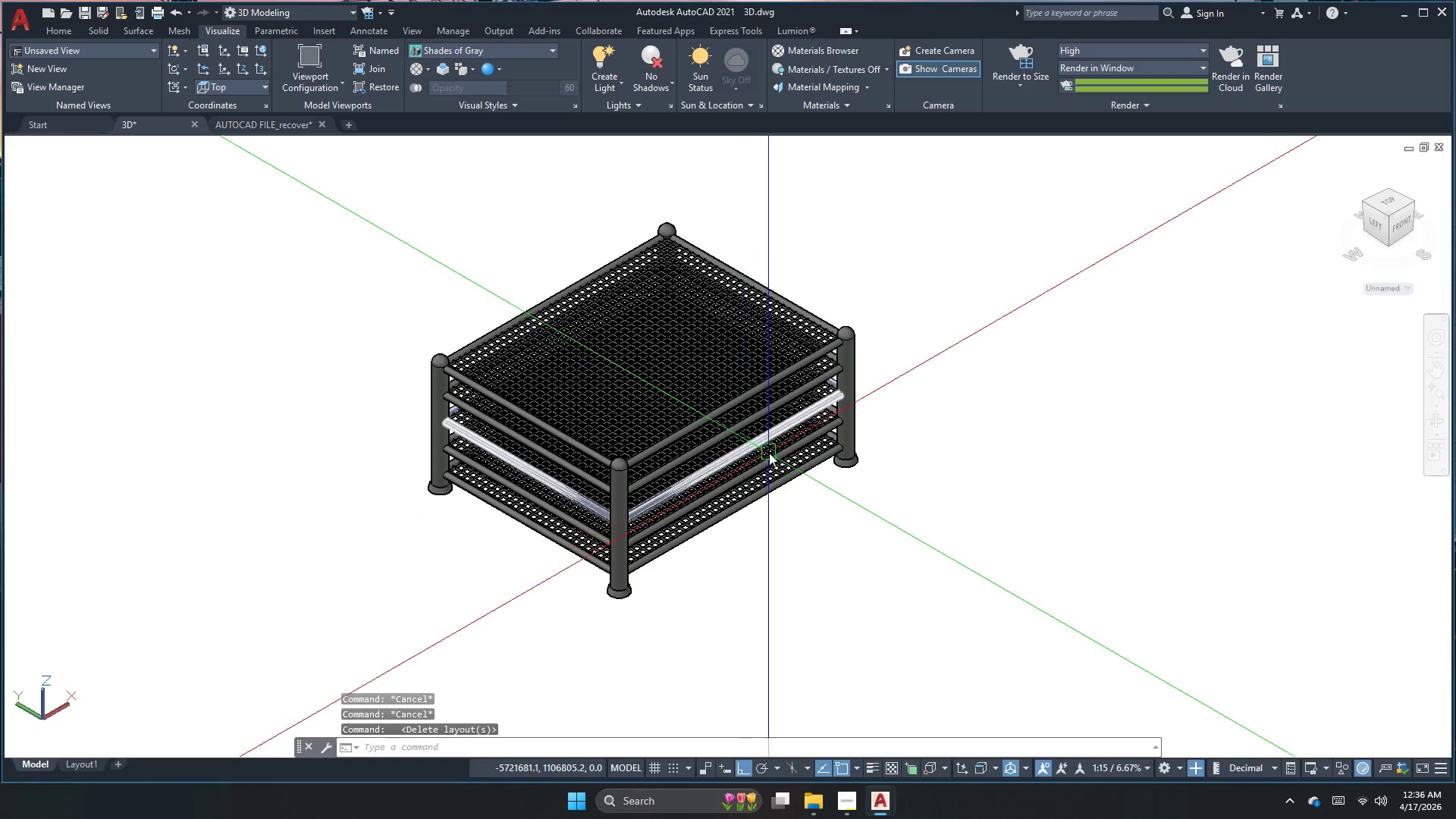 
key(Escape)
key(Escape)
type(purge\)
 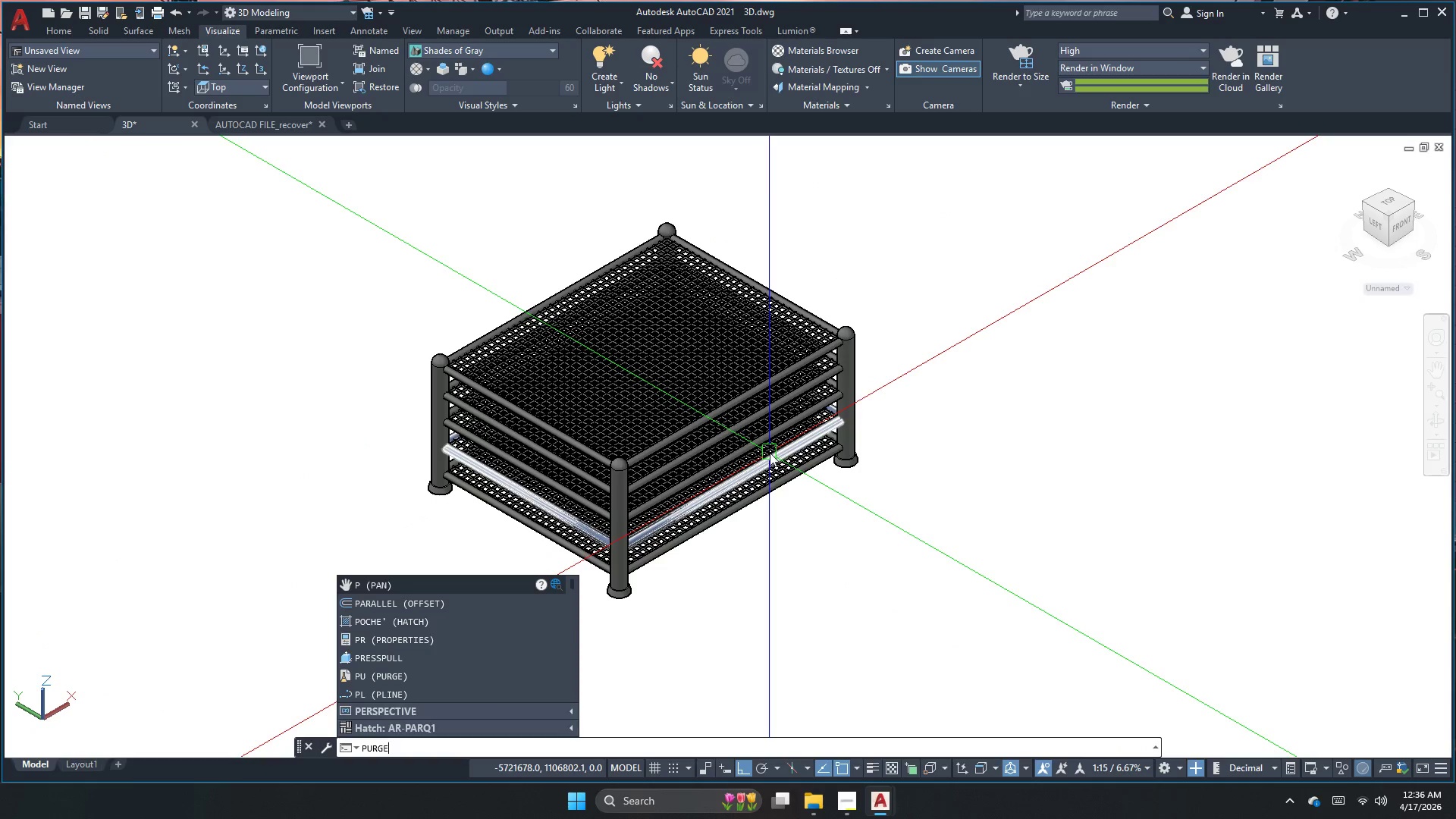 
left_click([1295, 547])
 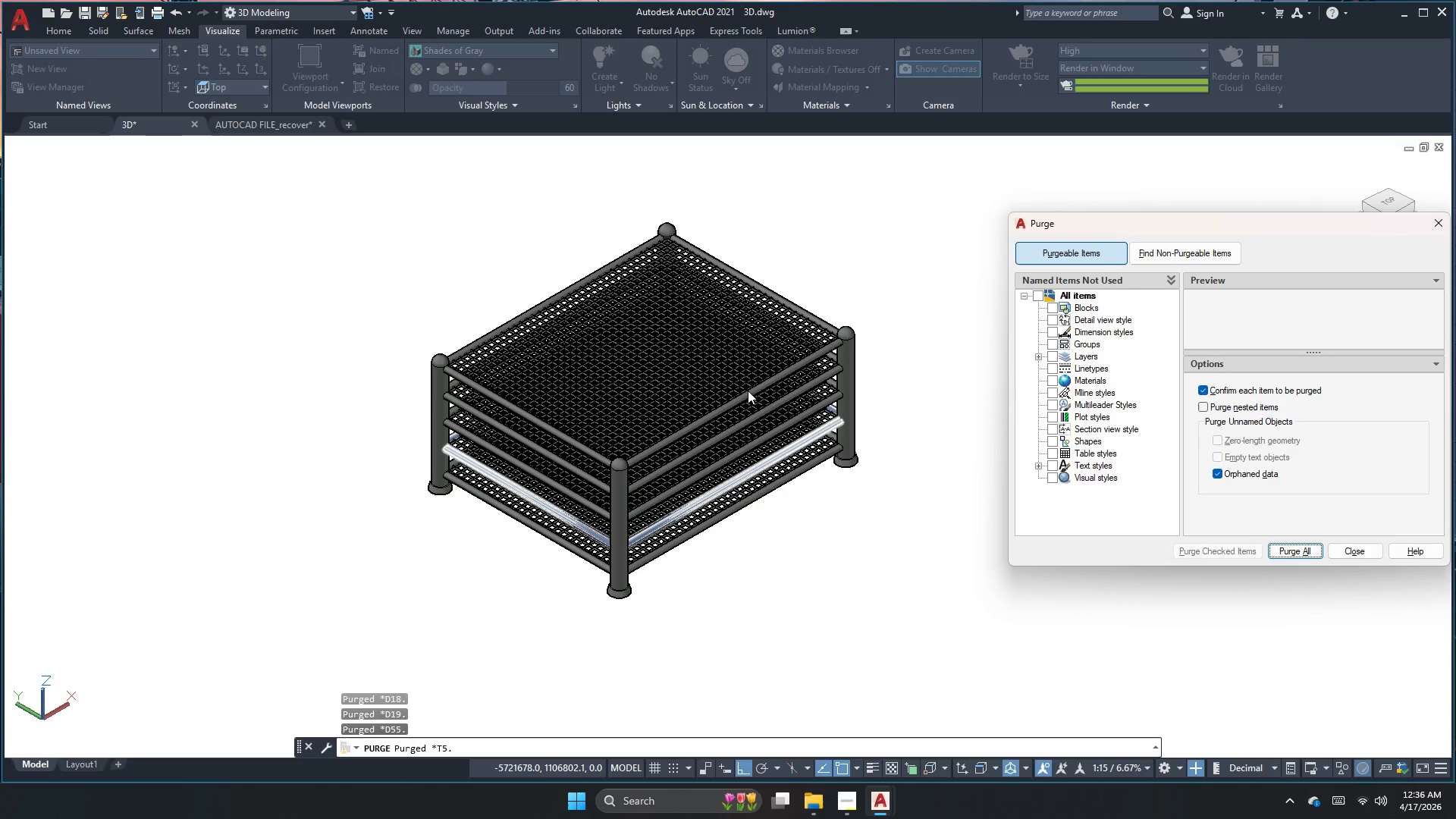 
left_click([1282, 555])
 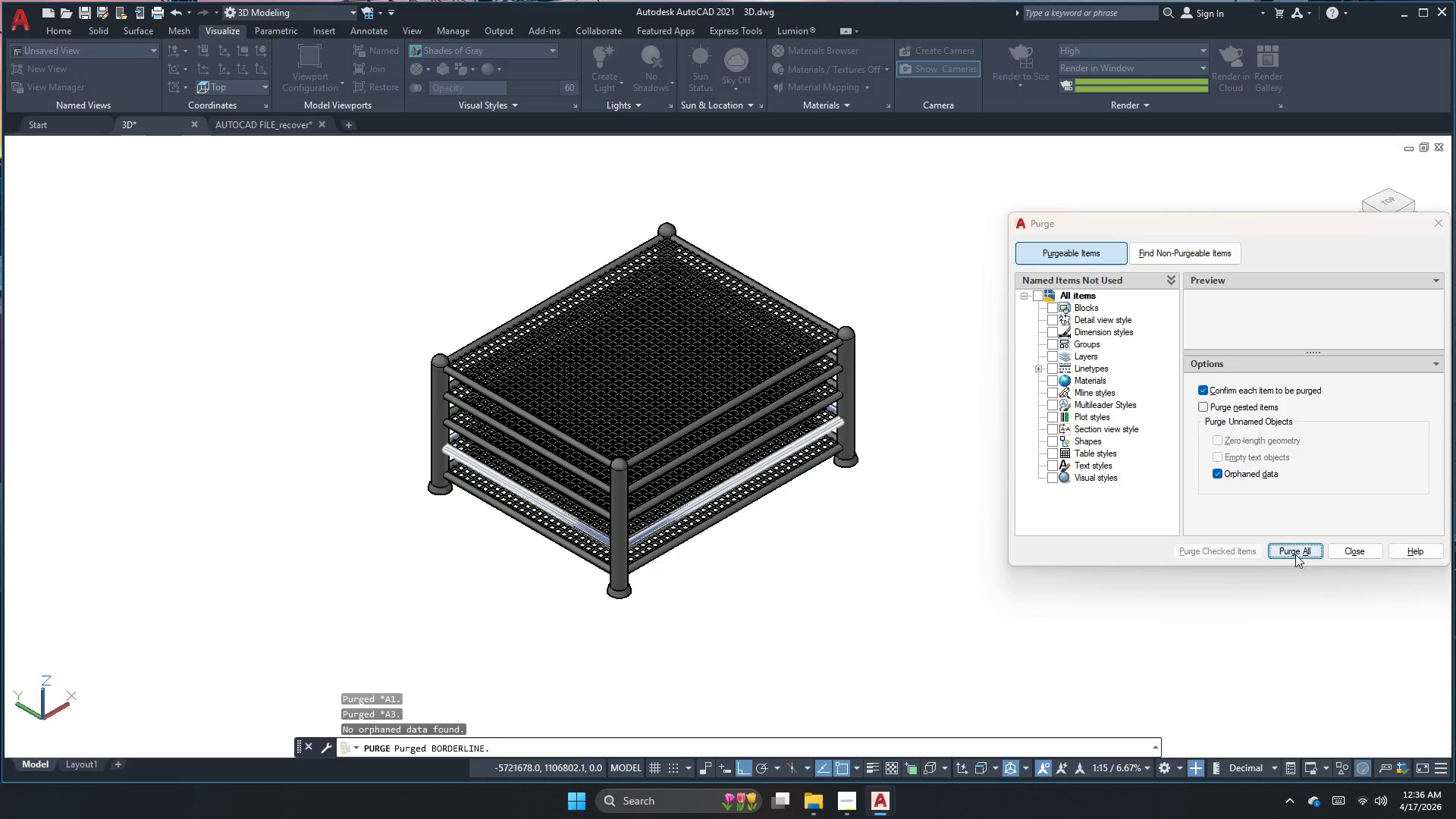 
left_click([759, 386])
 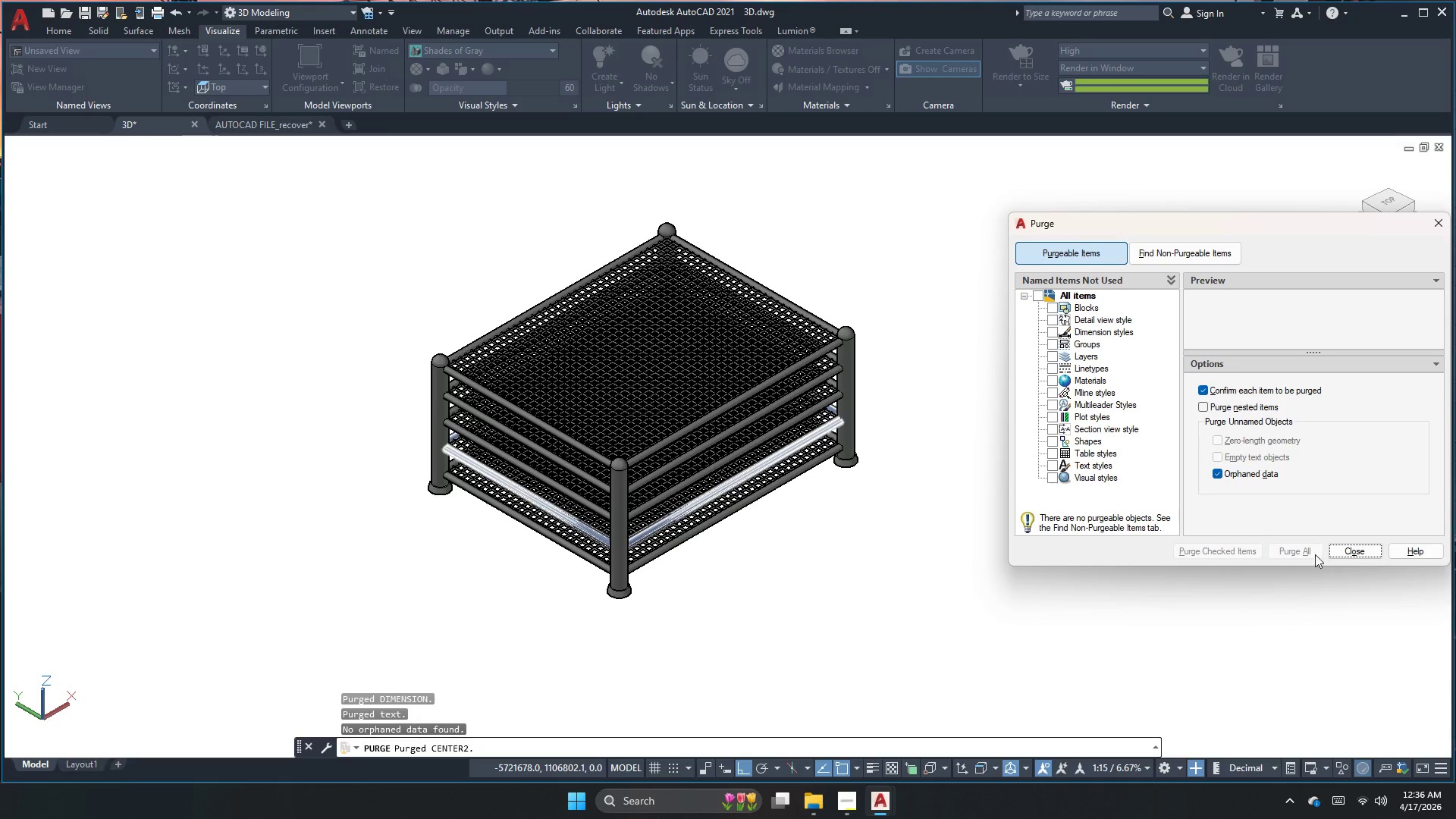 
left_click([1351, 552])
 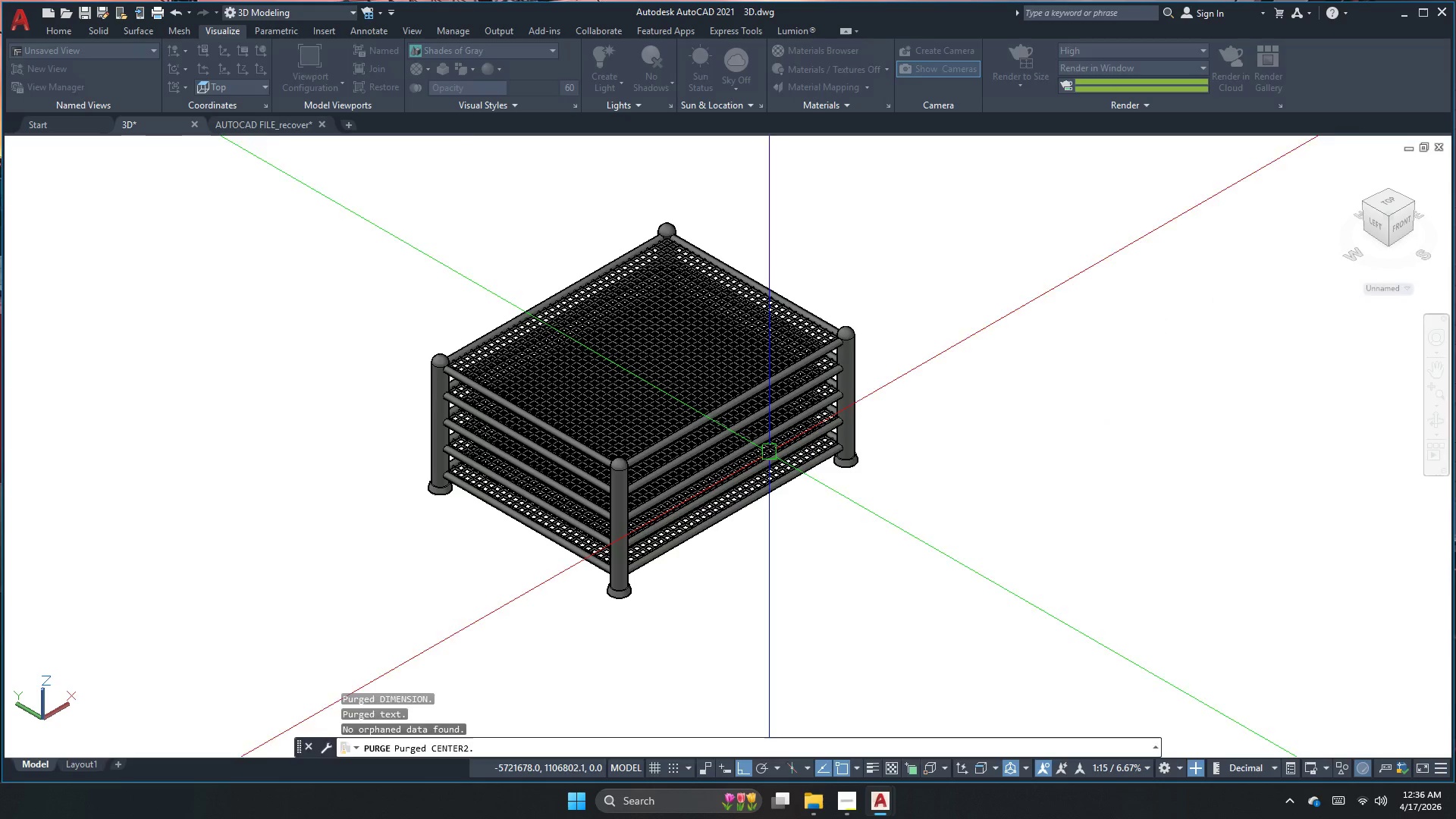 
key(Escape)
 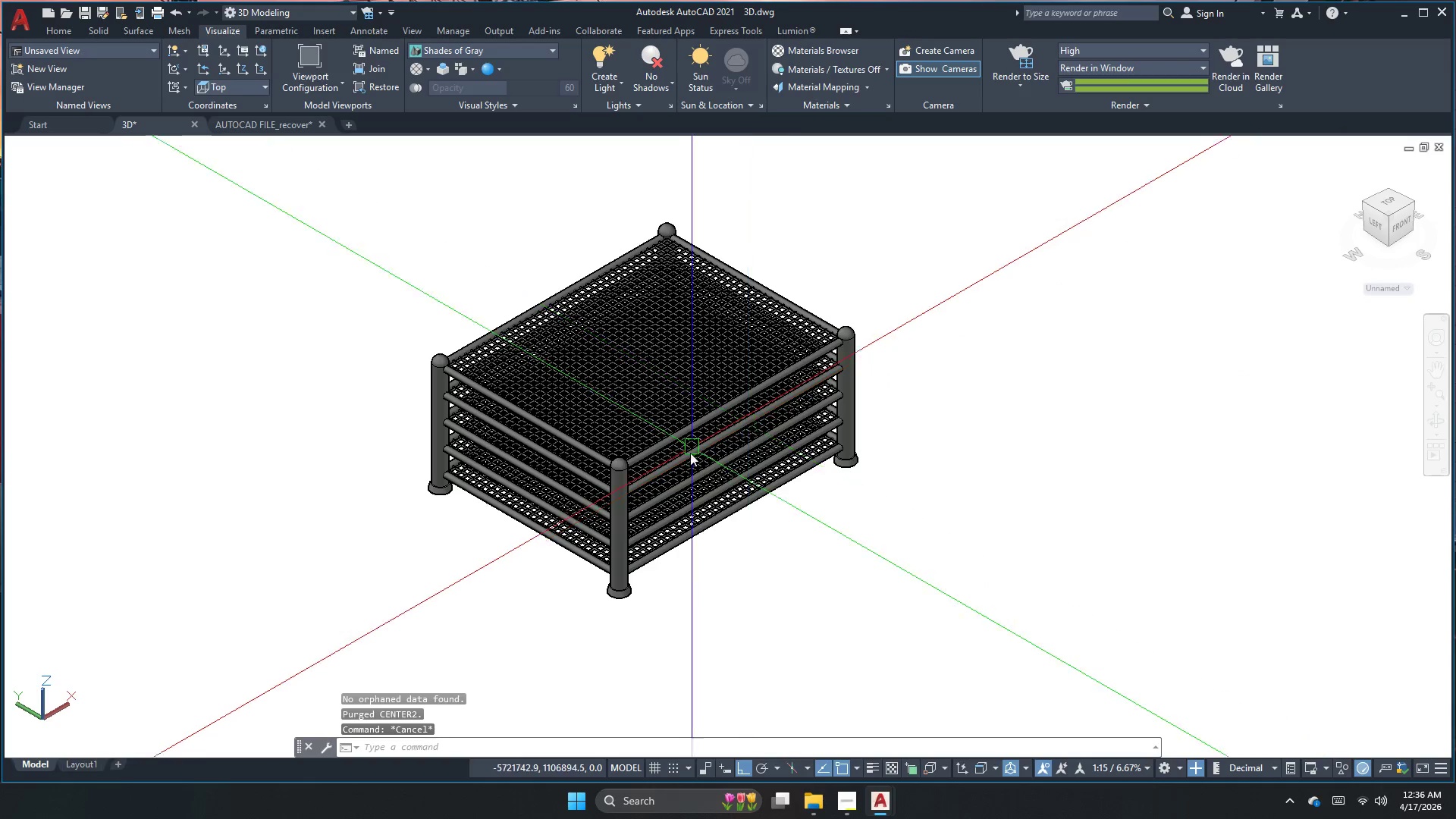 
left_click_drag(start_coordinate=[915, 416], to_coordinate=[886, 460])
 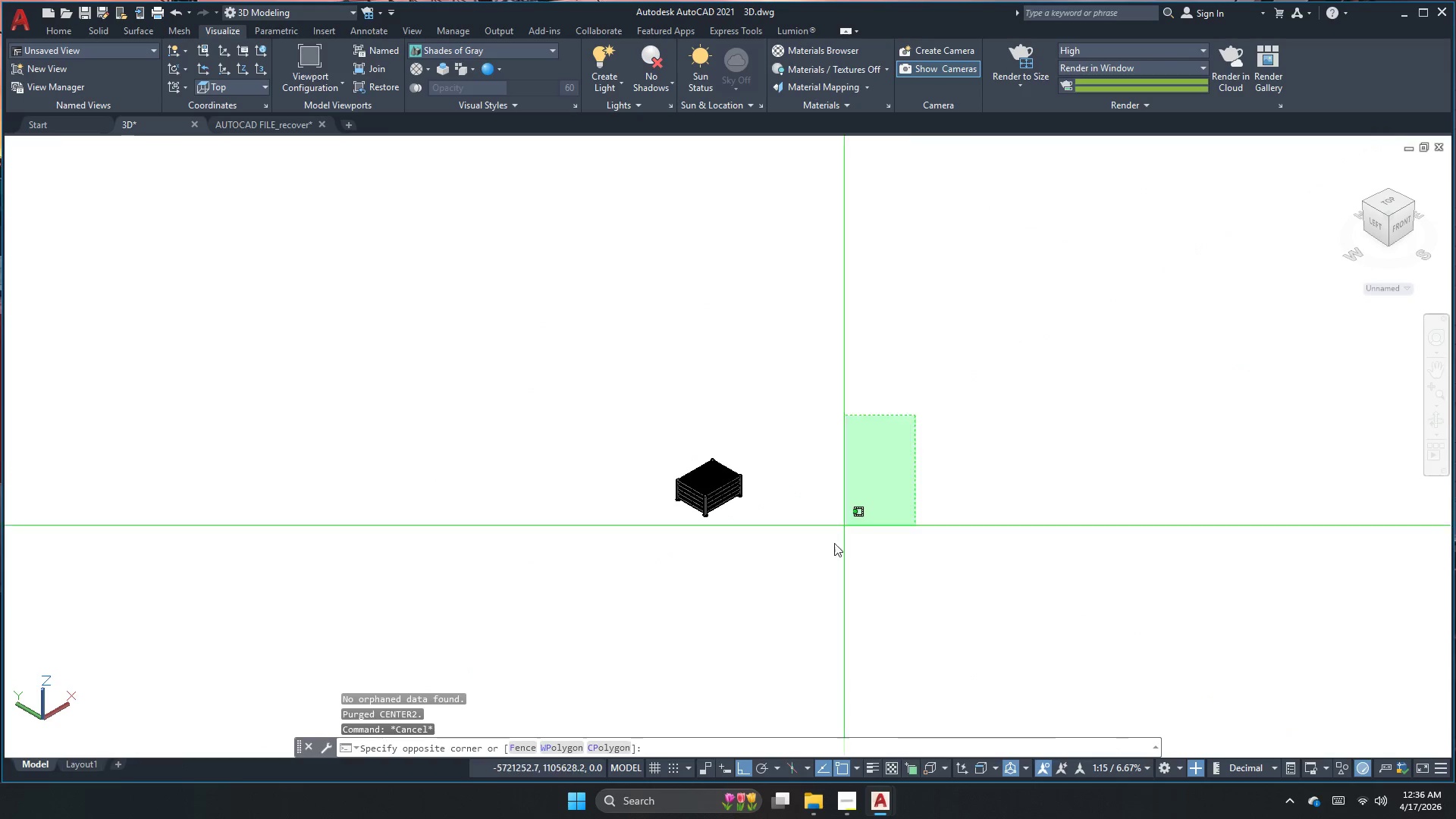 
left_click_drag(start_coordinate=[817, 568], to_coordinate=[799, 589])
 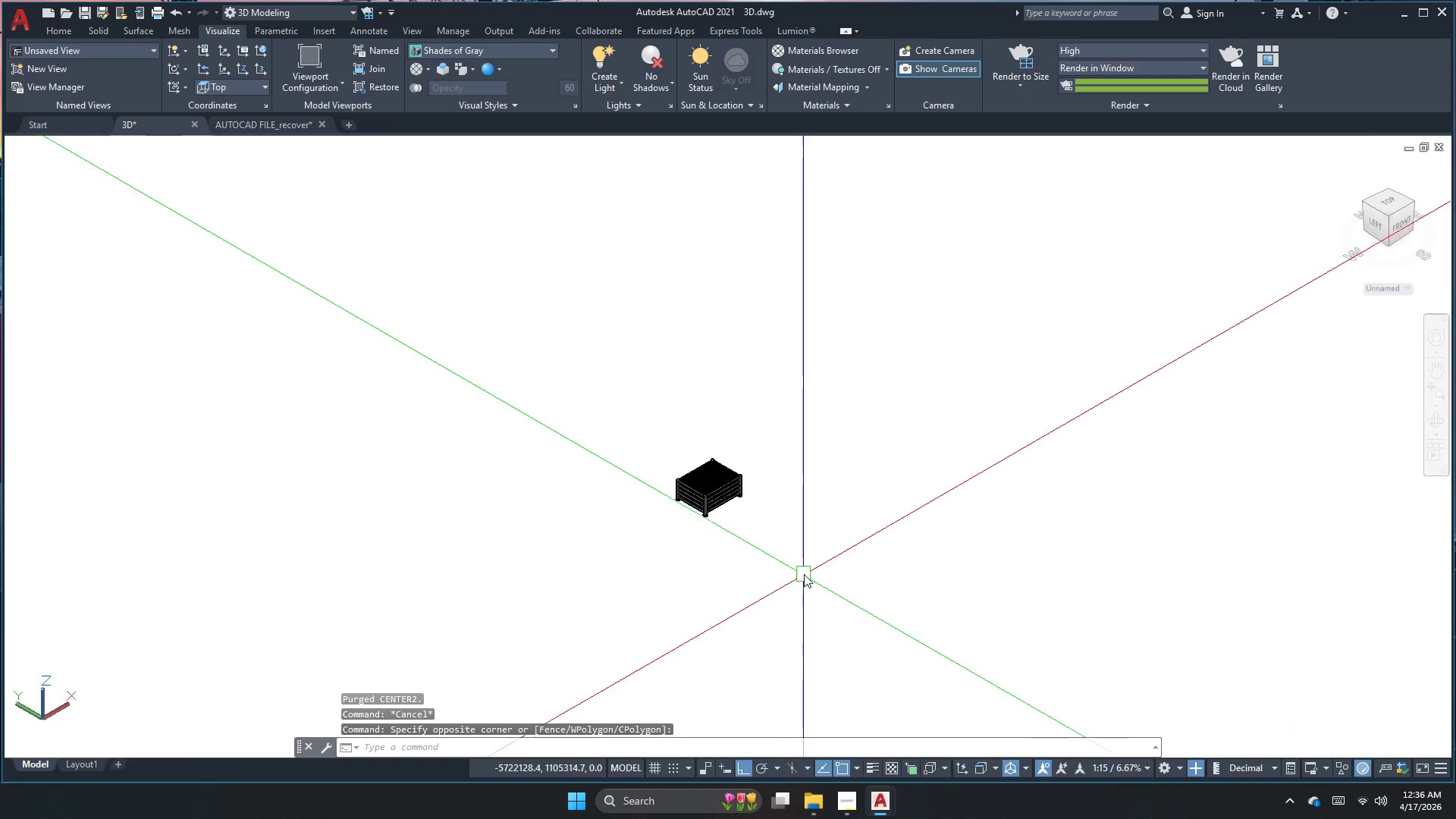 
scroll: coordinate [731, 501], scroll_direction: down, amount: 7.0
 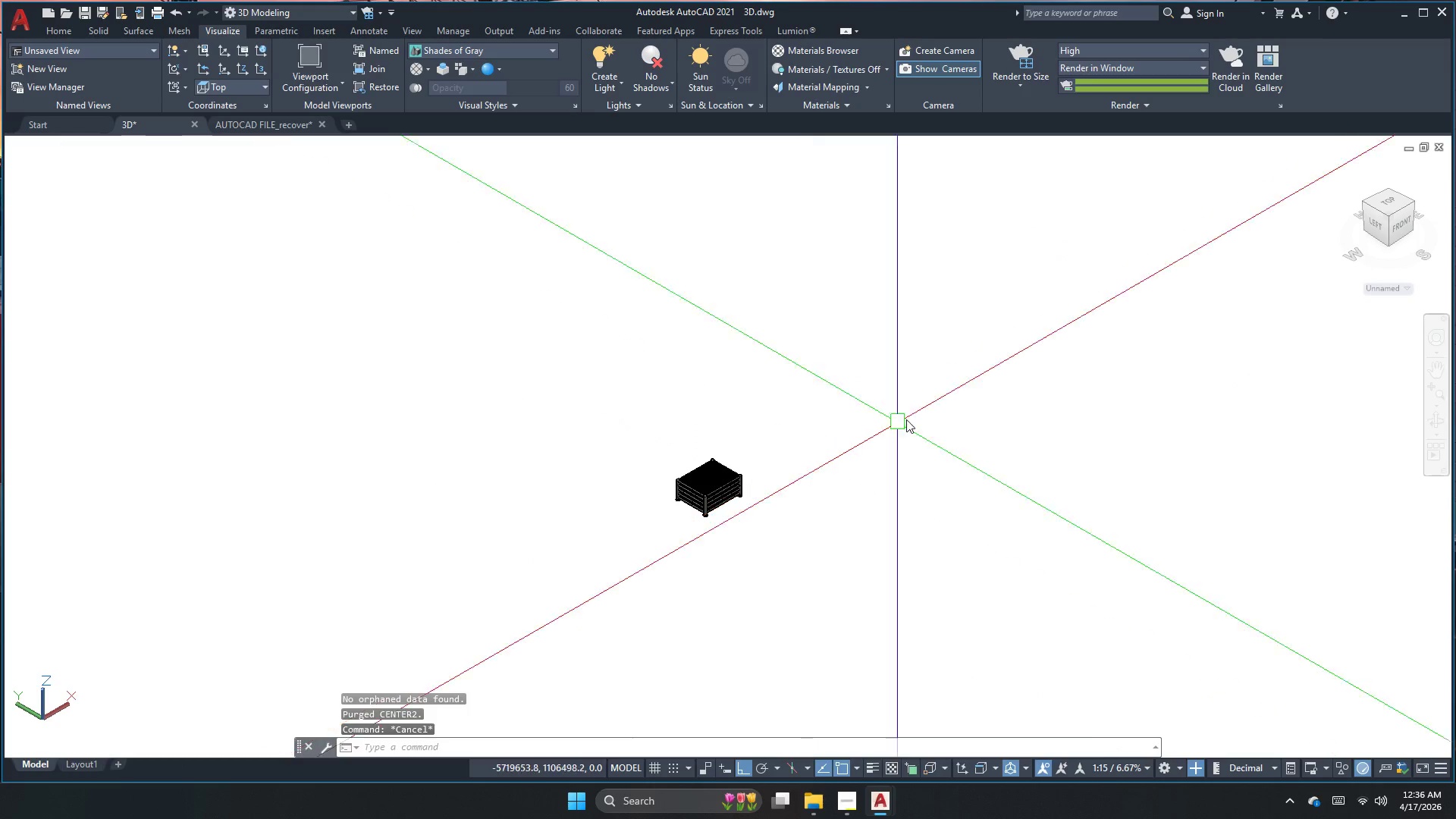 
key(Escape)
 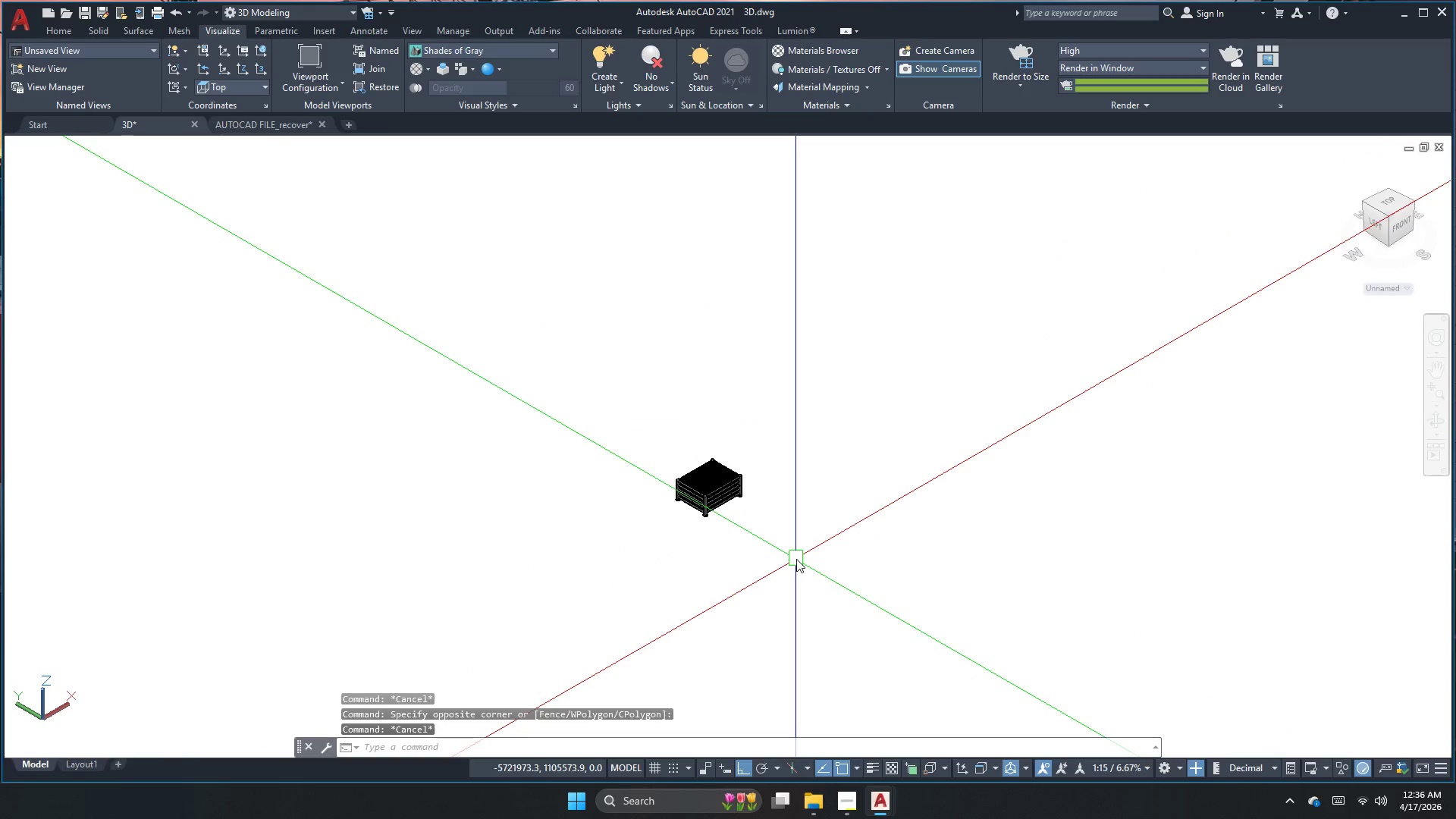 
key(Control+A)
 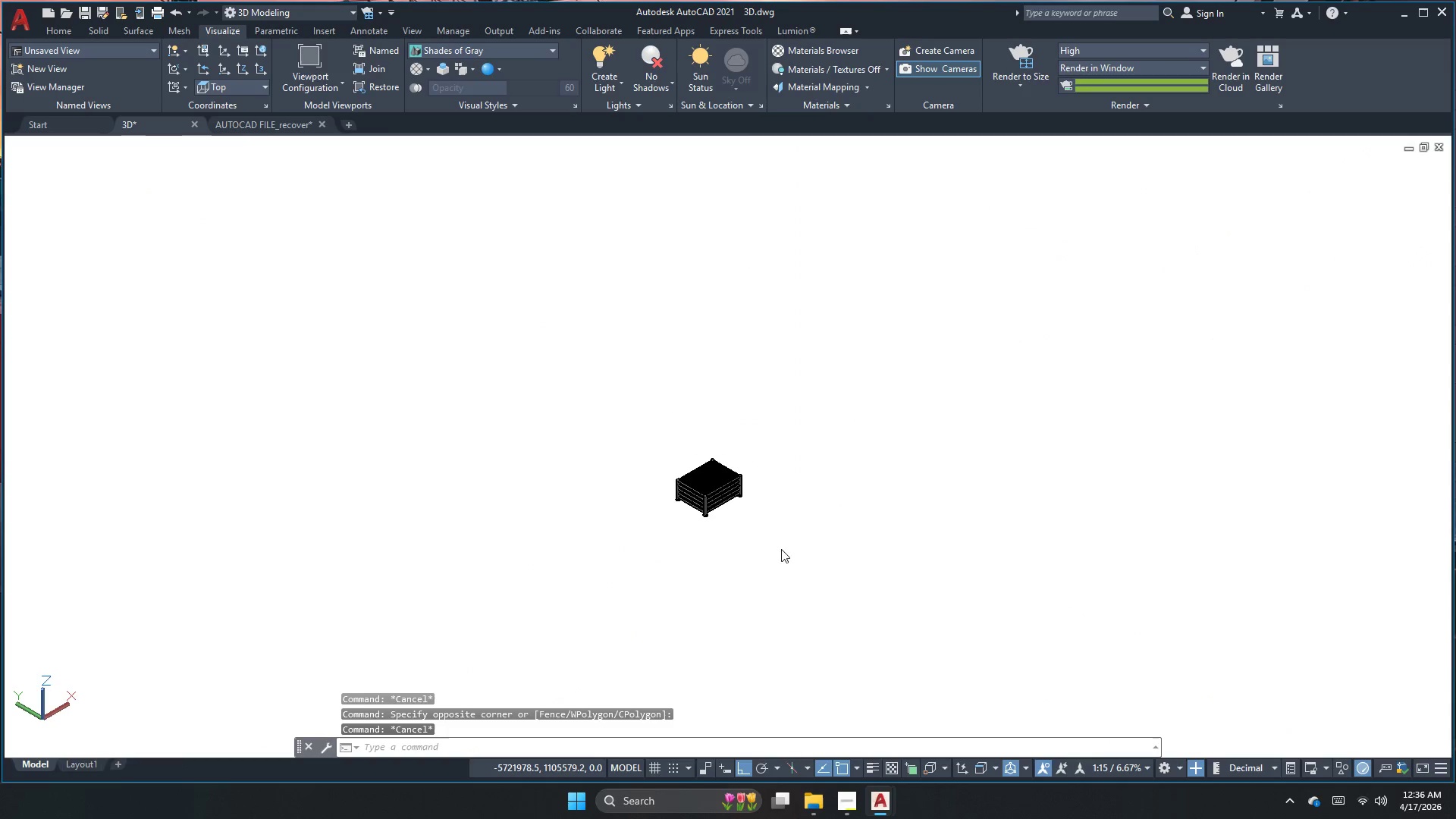 
key(Control+S)
 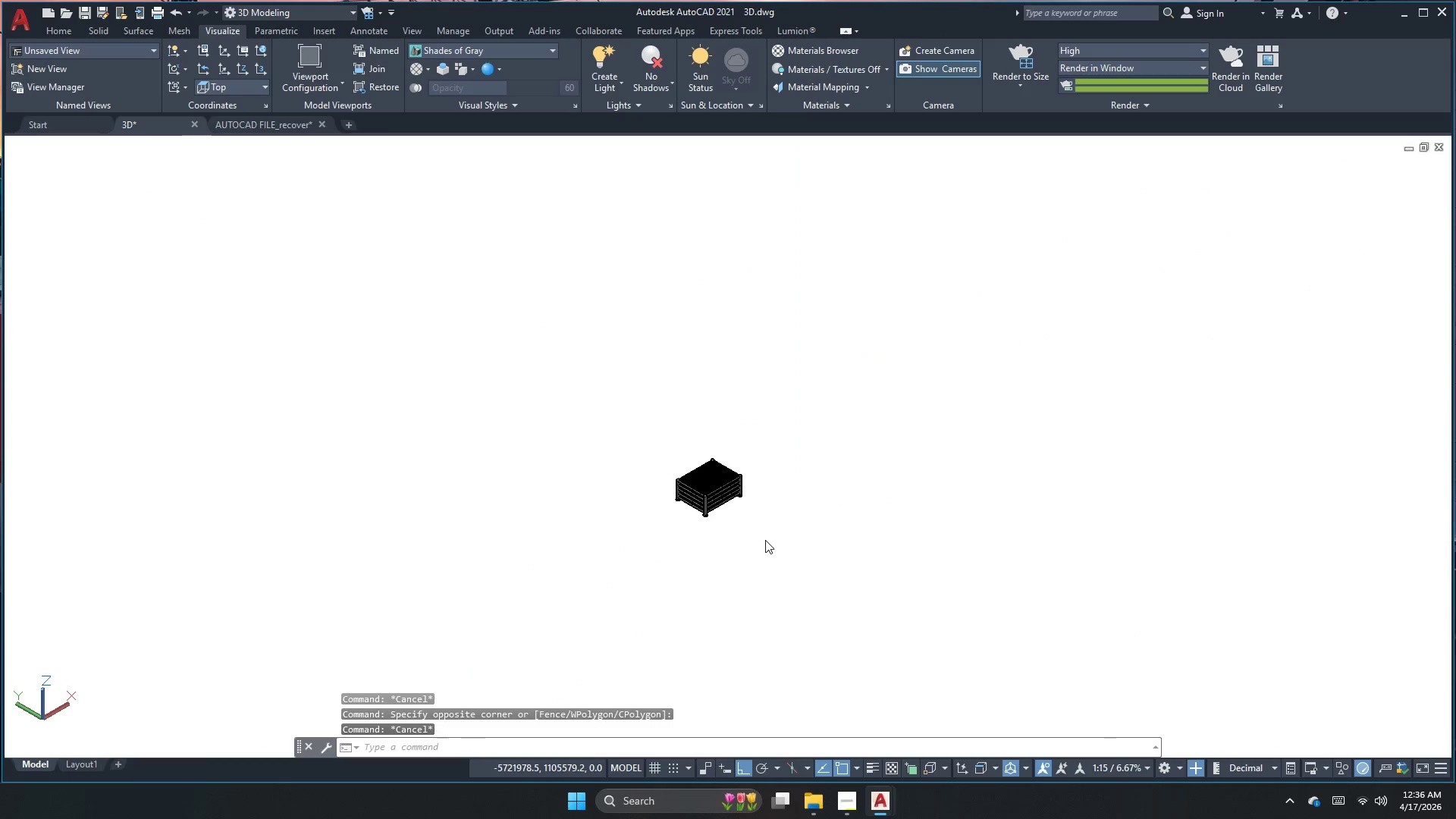 
key(Escape)
 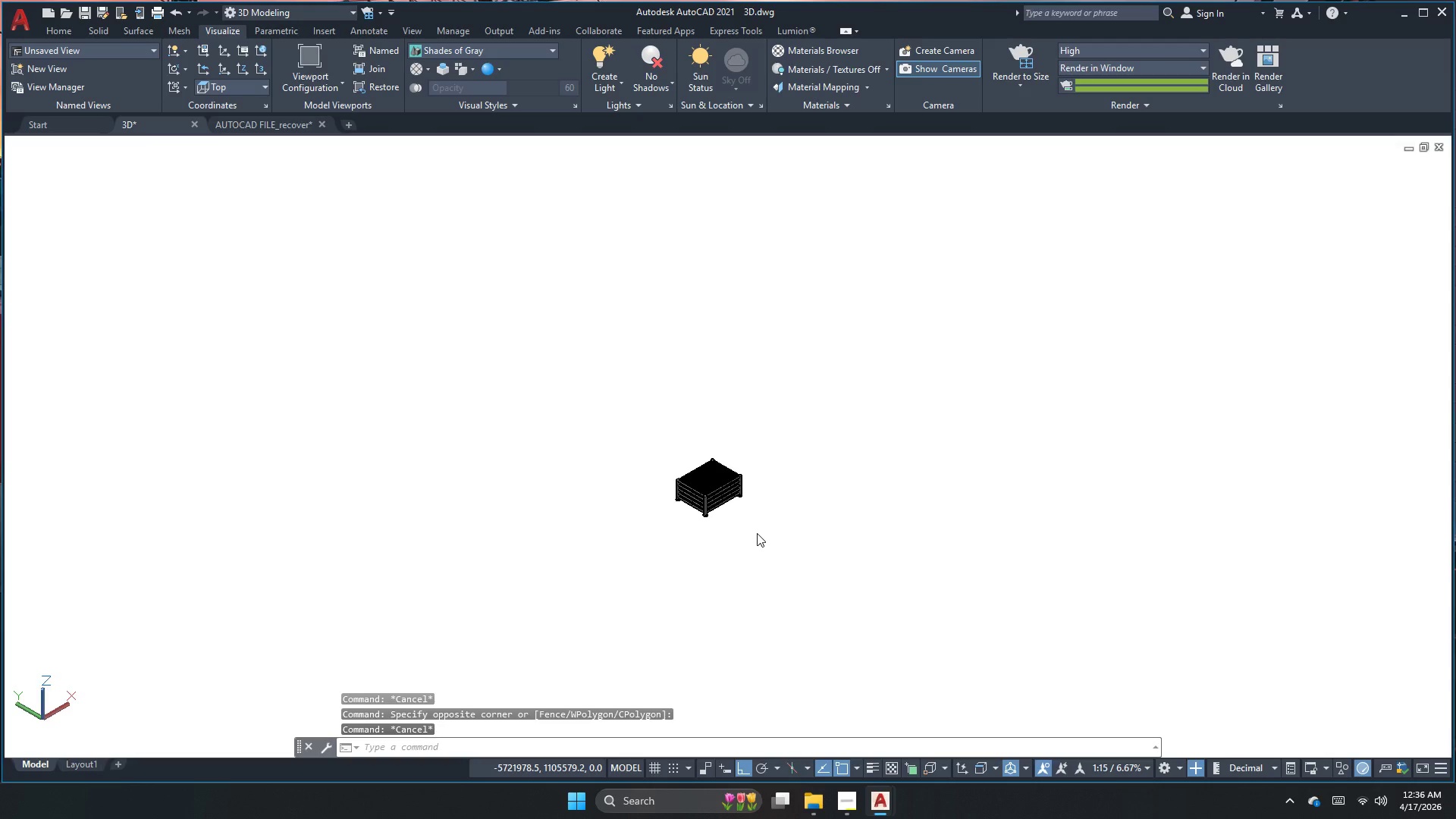 
key(Escape)
 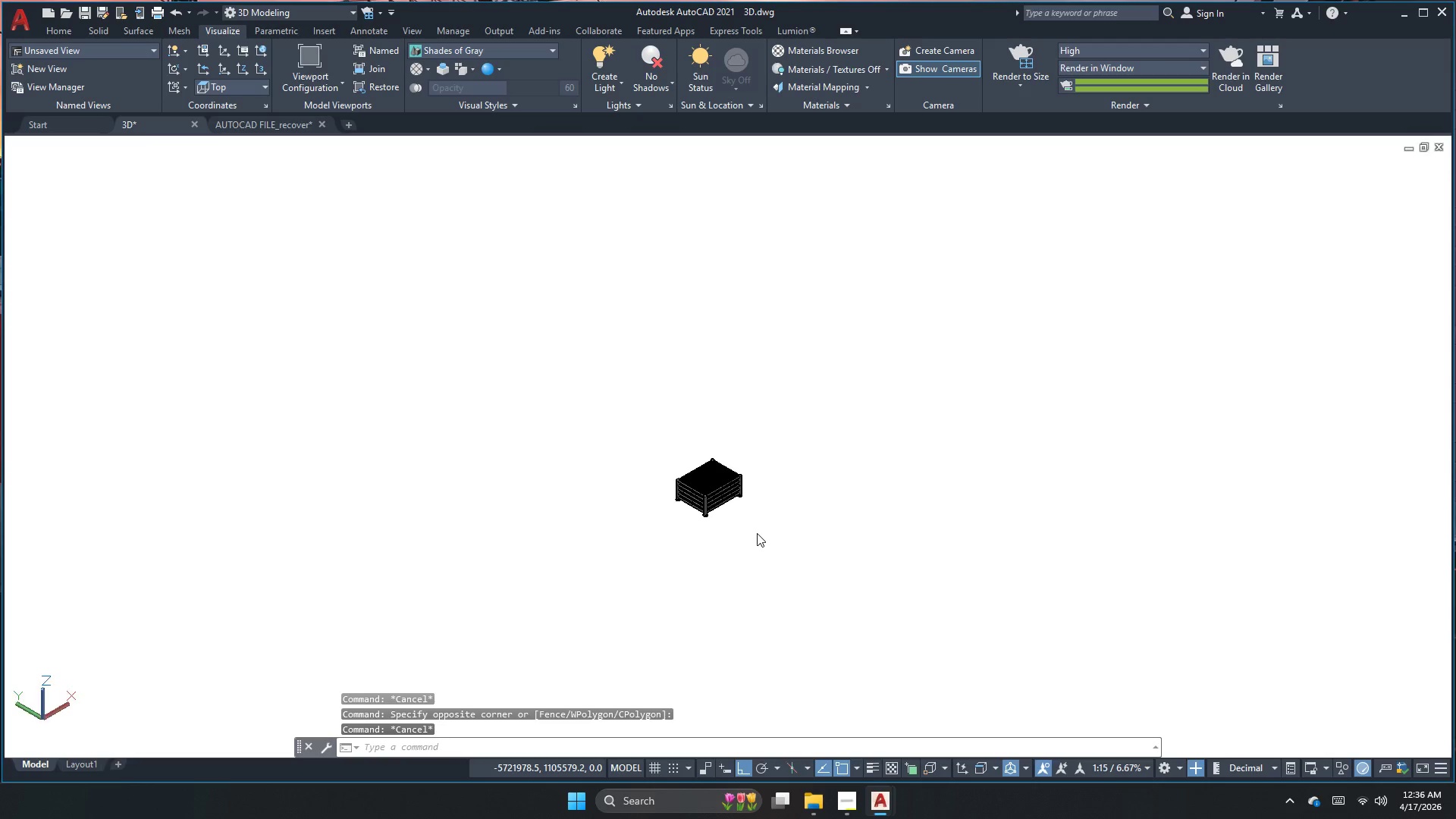 
key(Escape)
 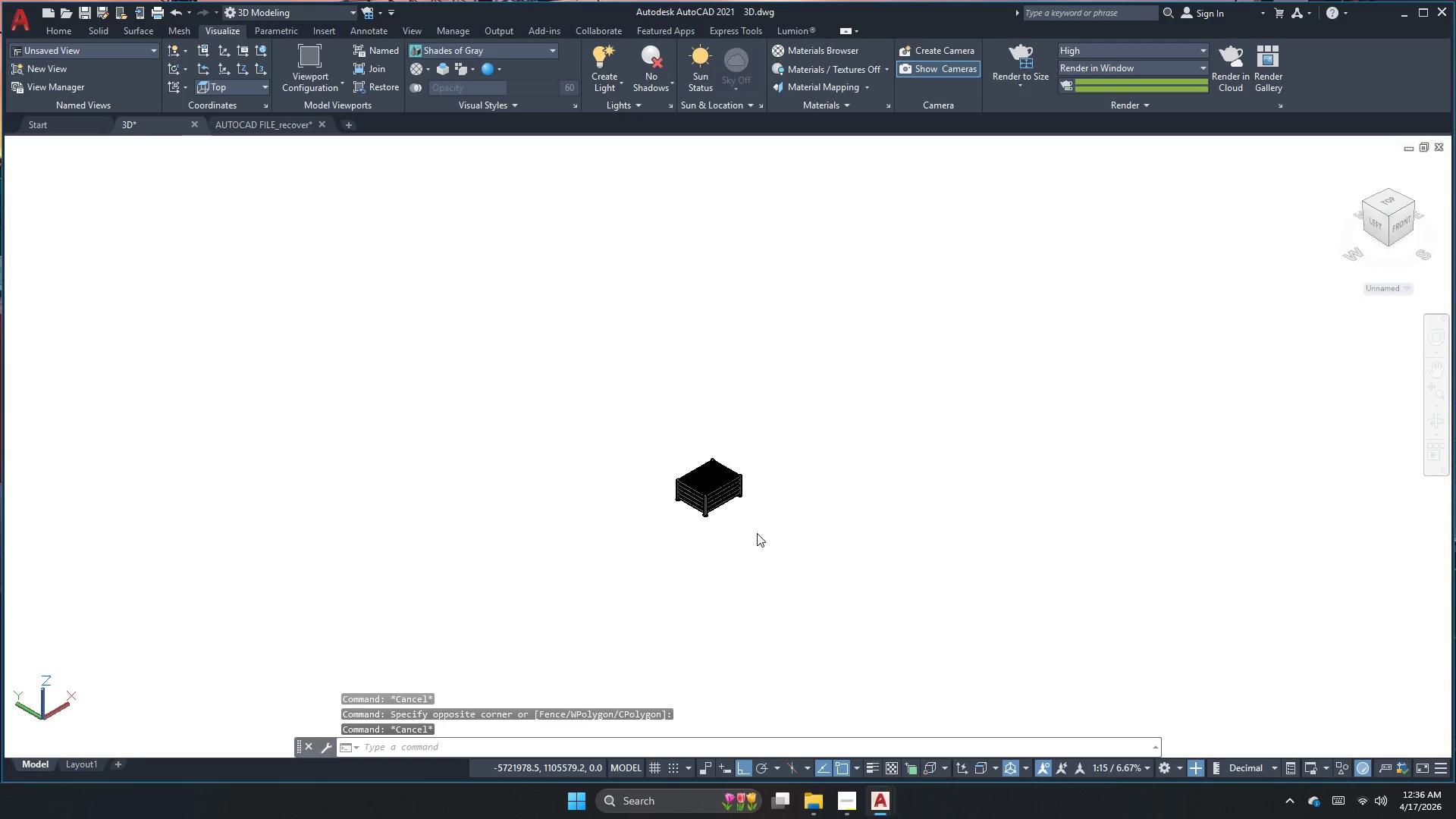 
key(Escape)
 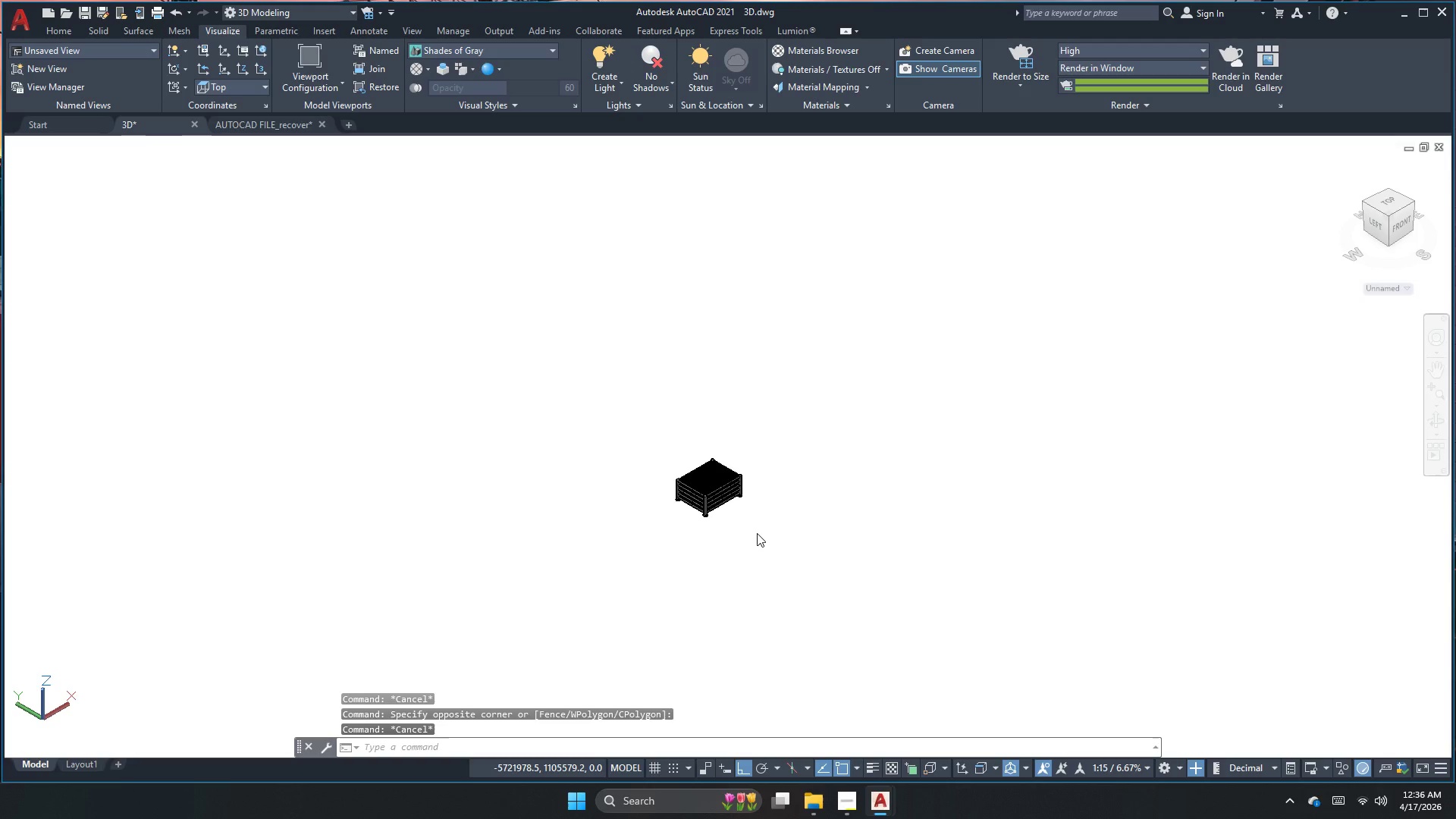 
key(Escape)
 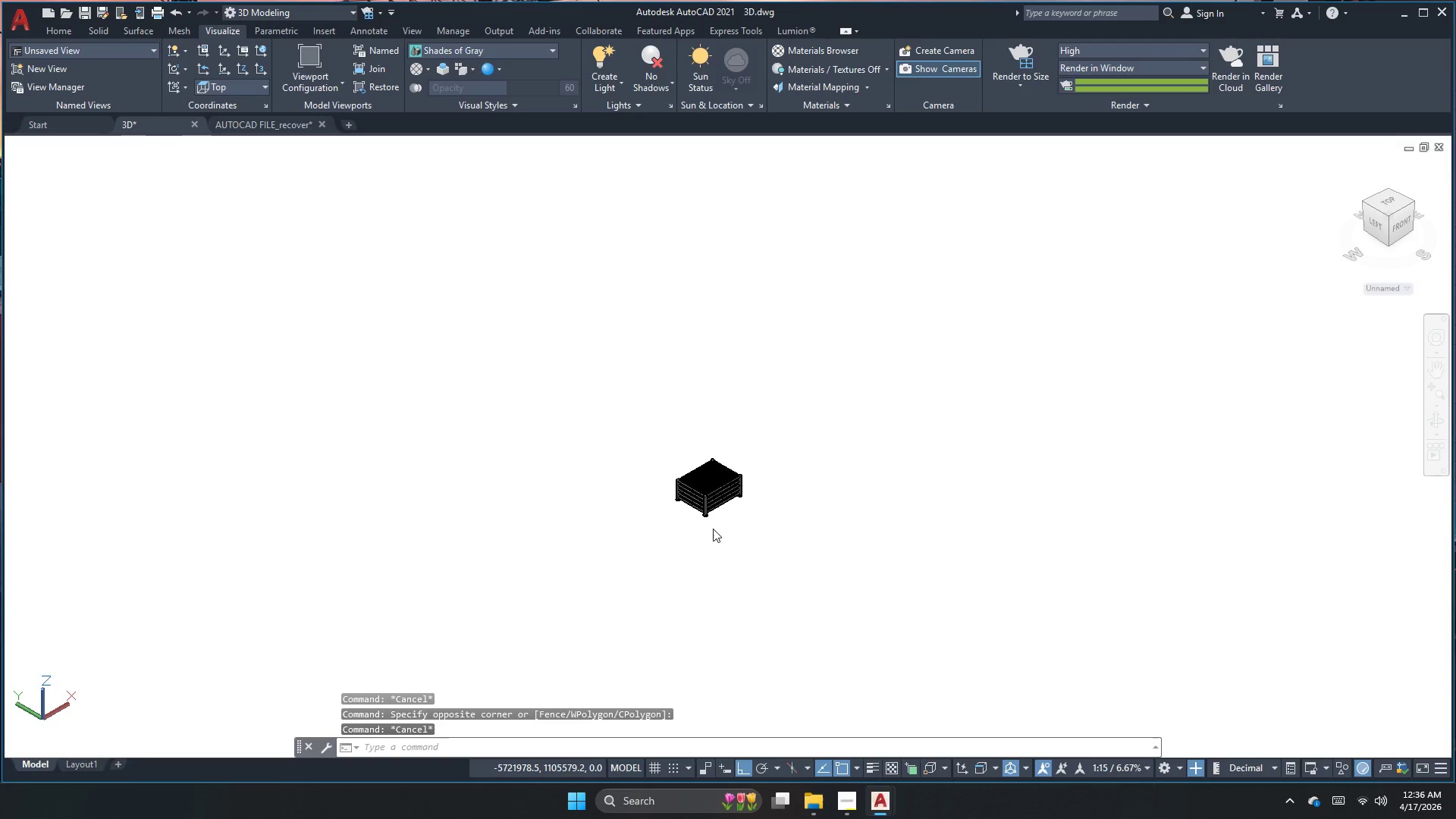 
key(Escape)
 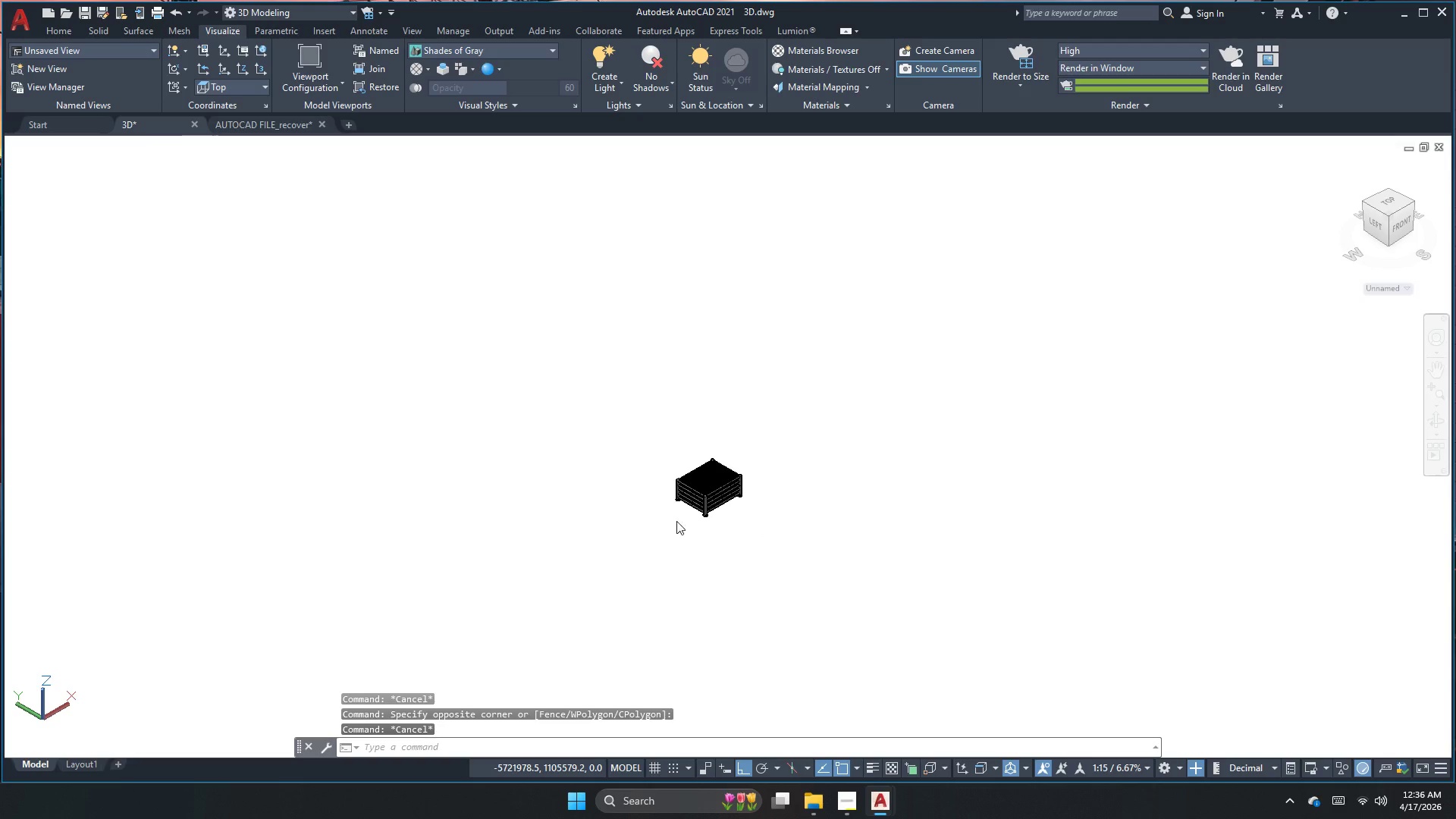 
key(Escape)
 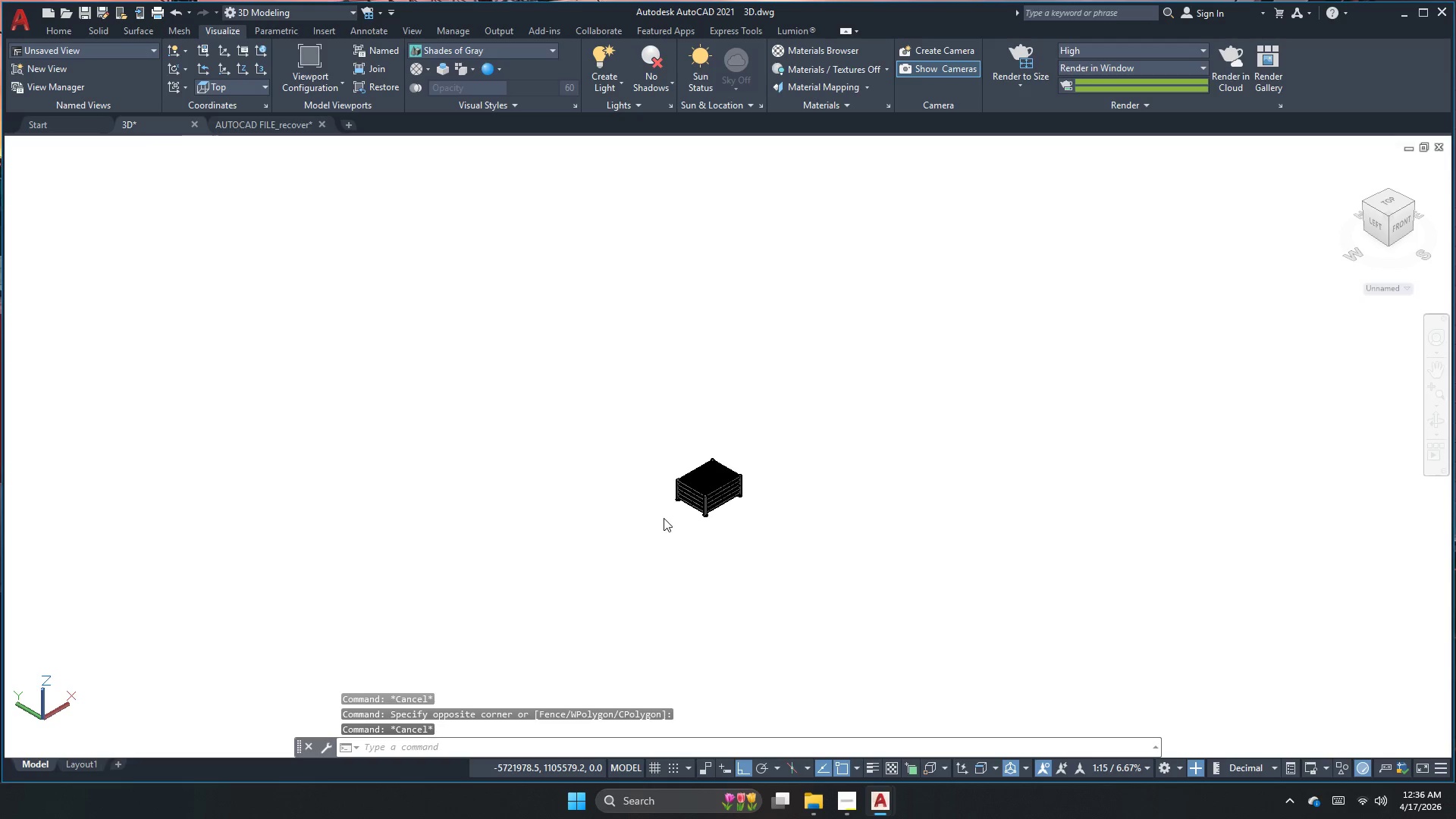 
key(Escape)
 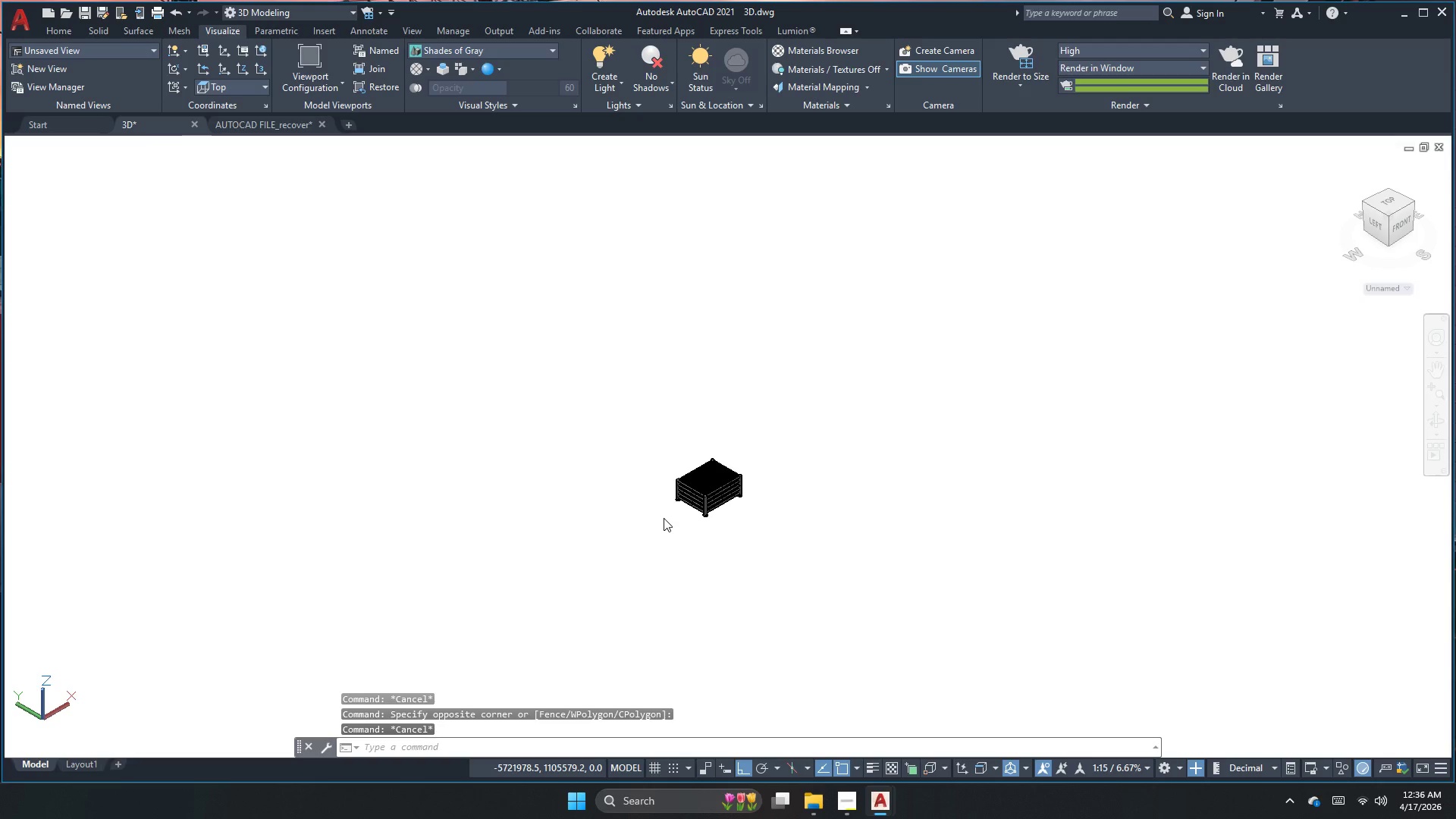 
key(Escape)
 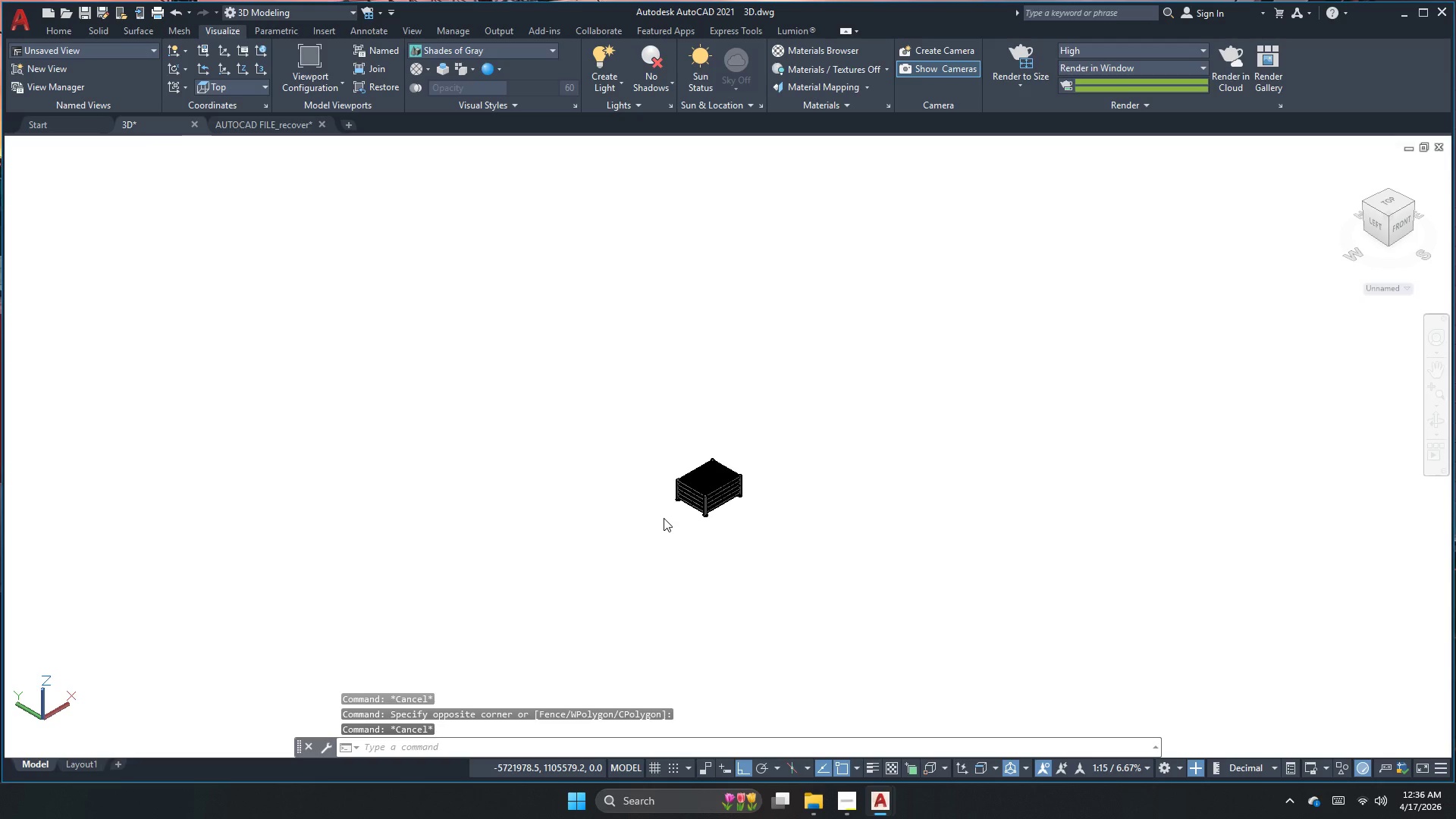 
key(Escape)
 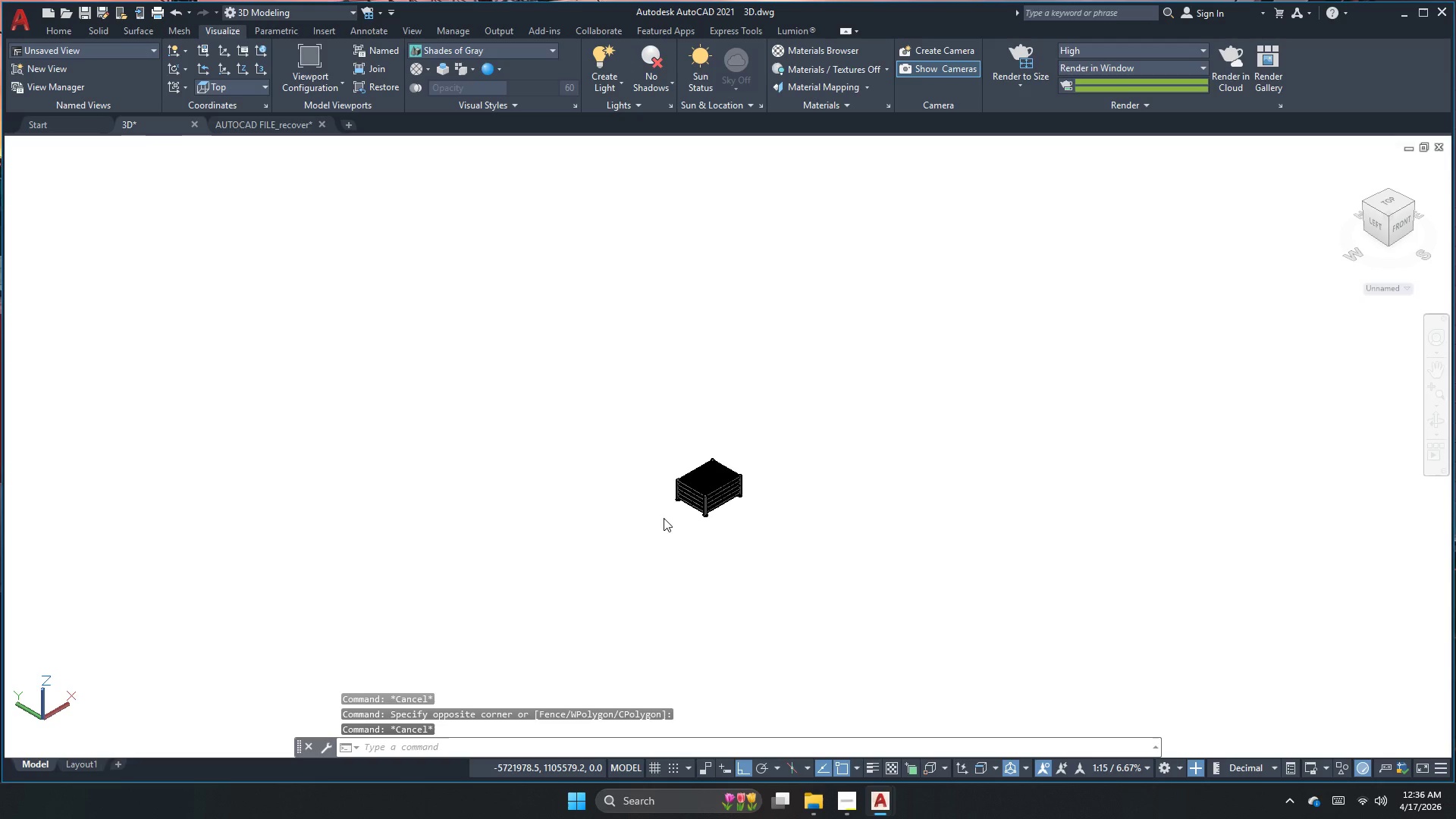 
key(Escape)
 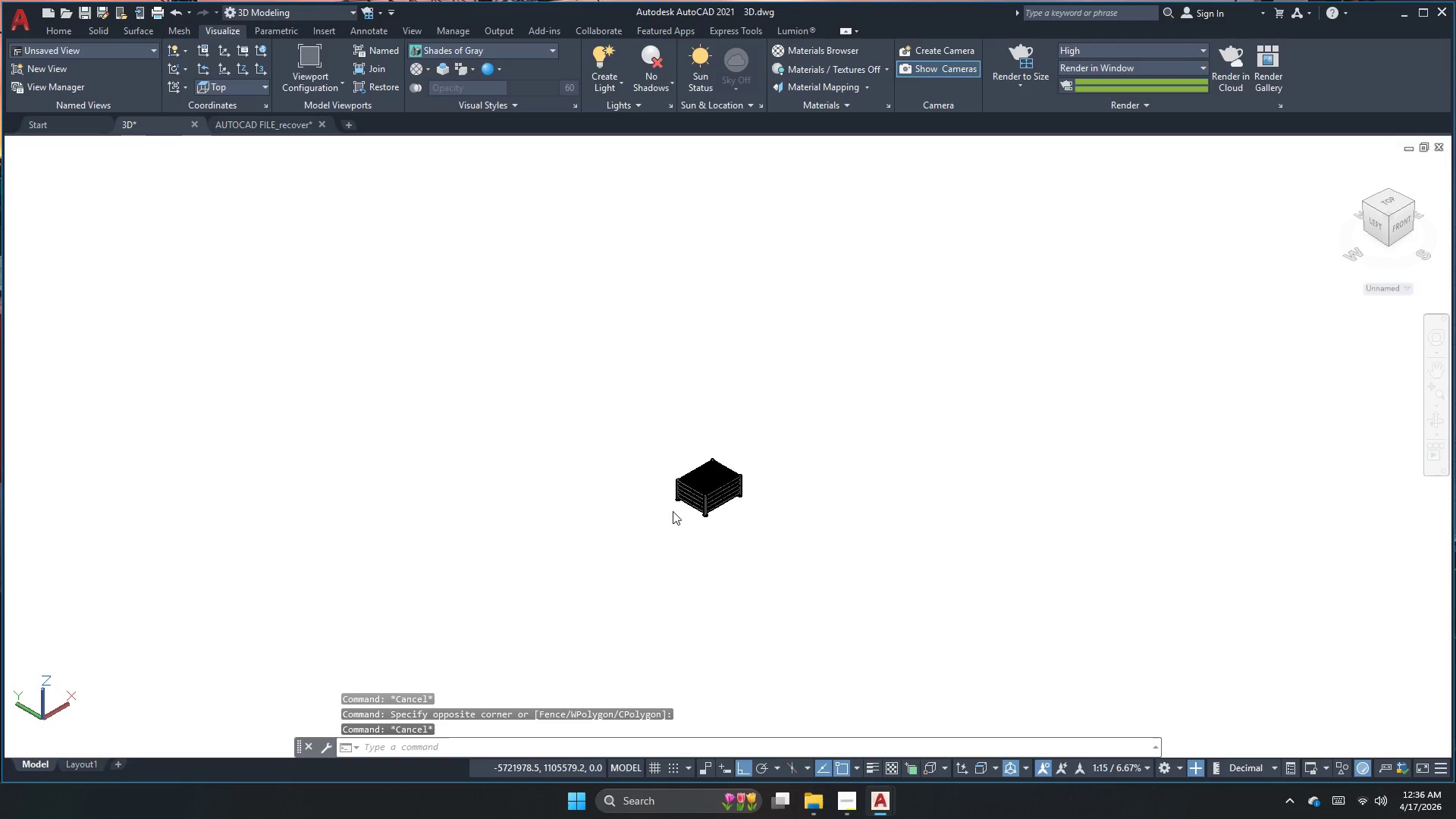 
key(Escape)
 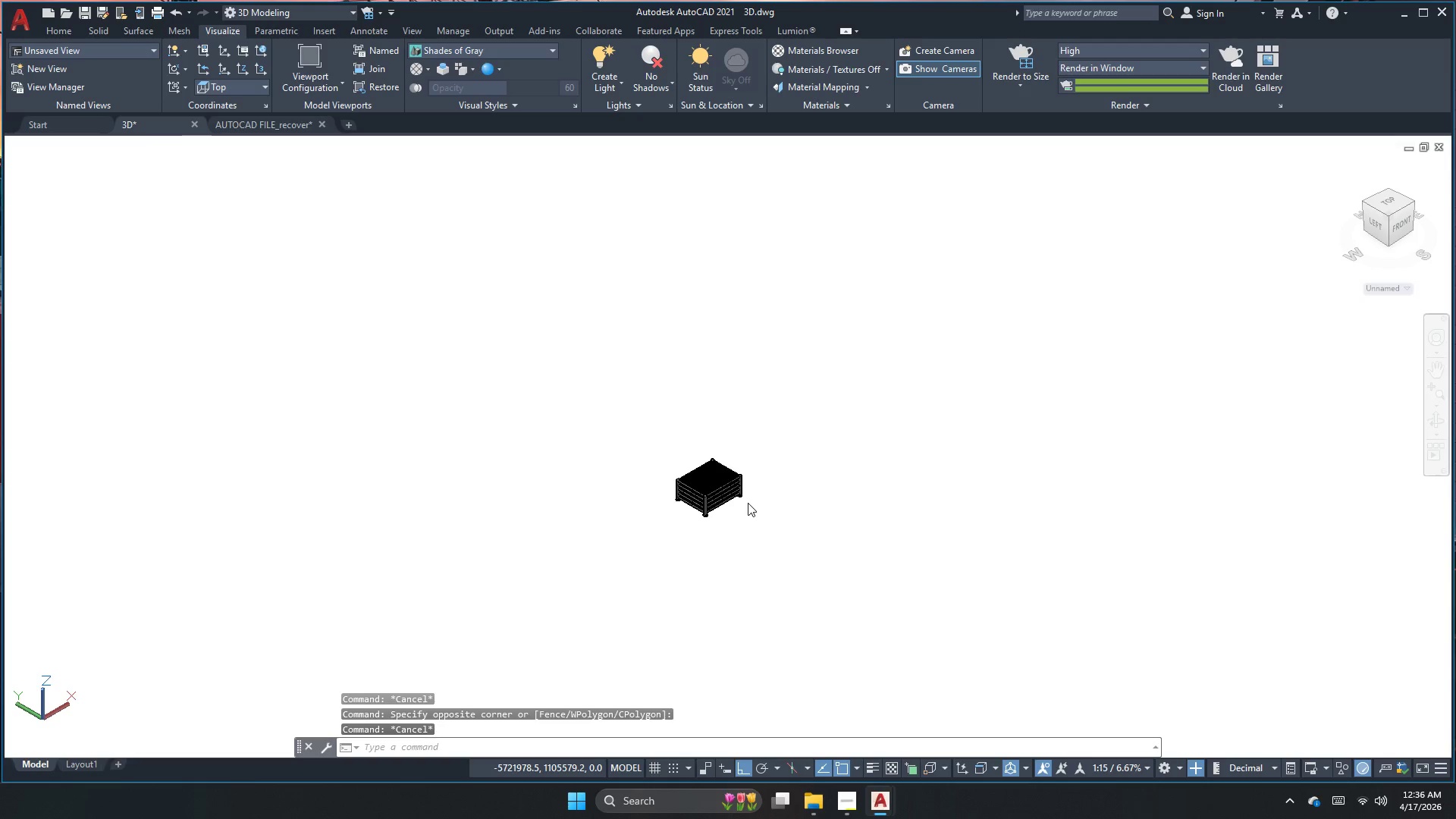 
scroll: coordinate [748, 503], scroll_direction: up, amount: 3.0
 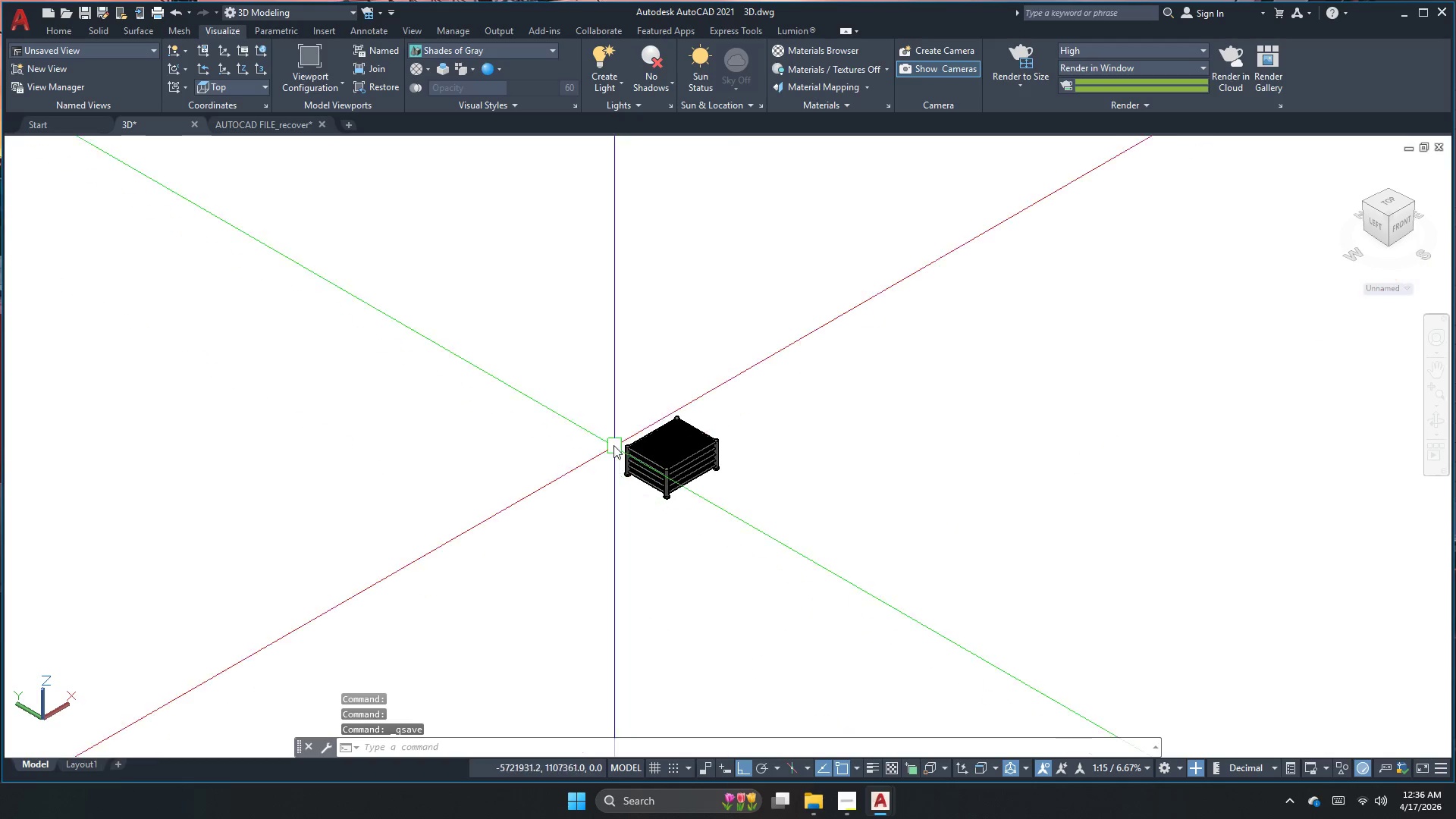 
left_click([652, 443])
 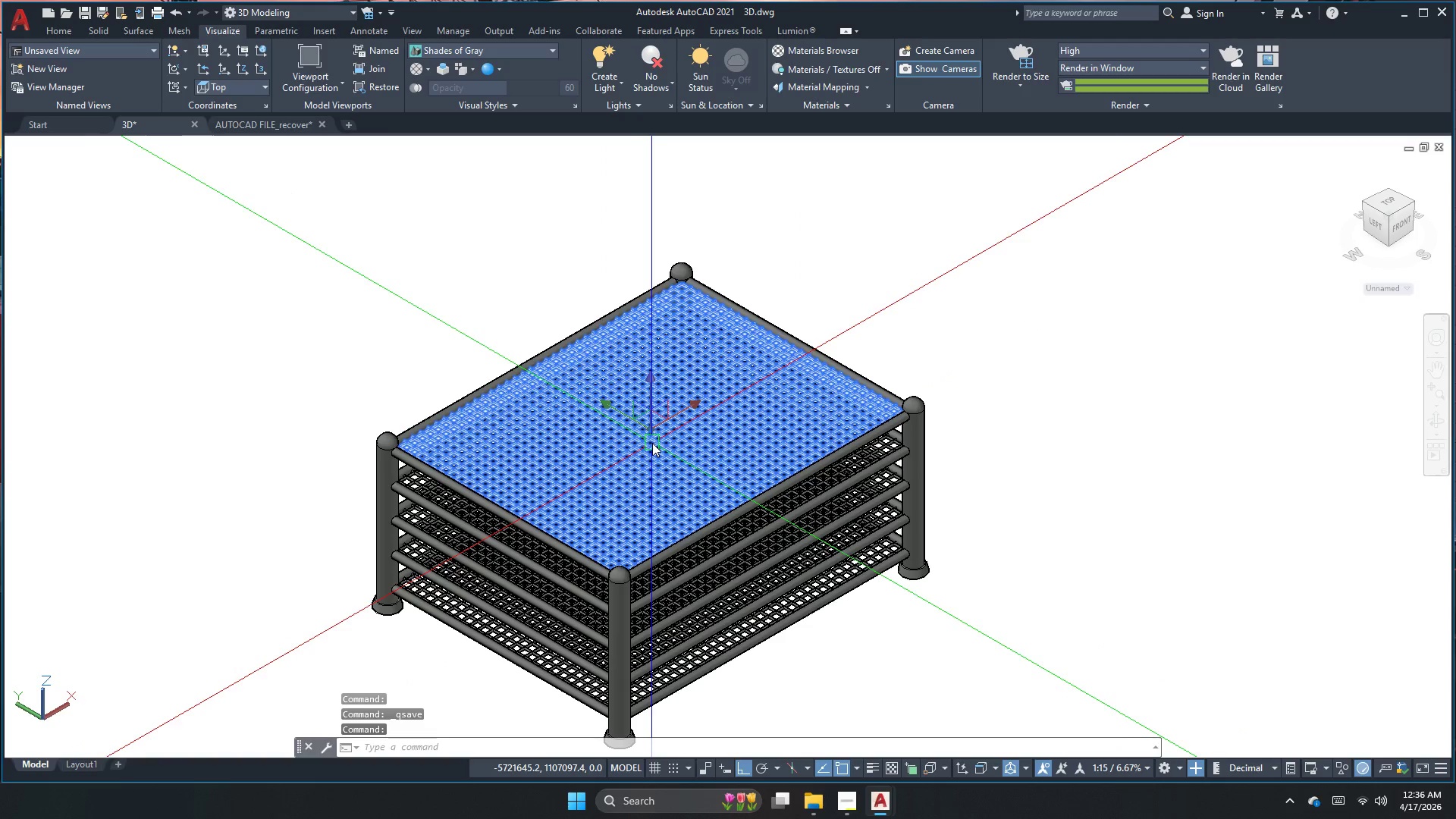 
scroll: coordinate [784, 467], scroll_direction: up, amount: 5.0
 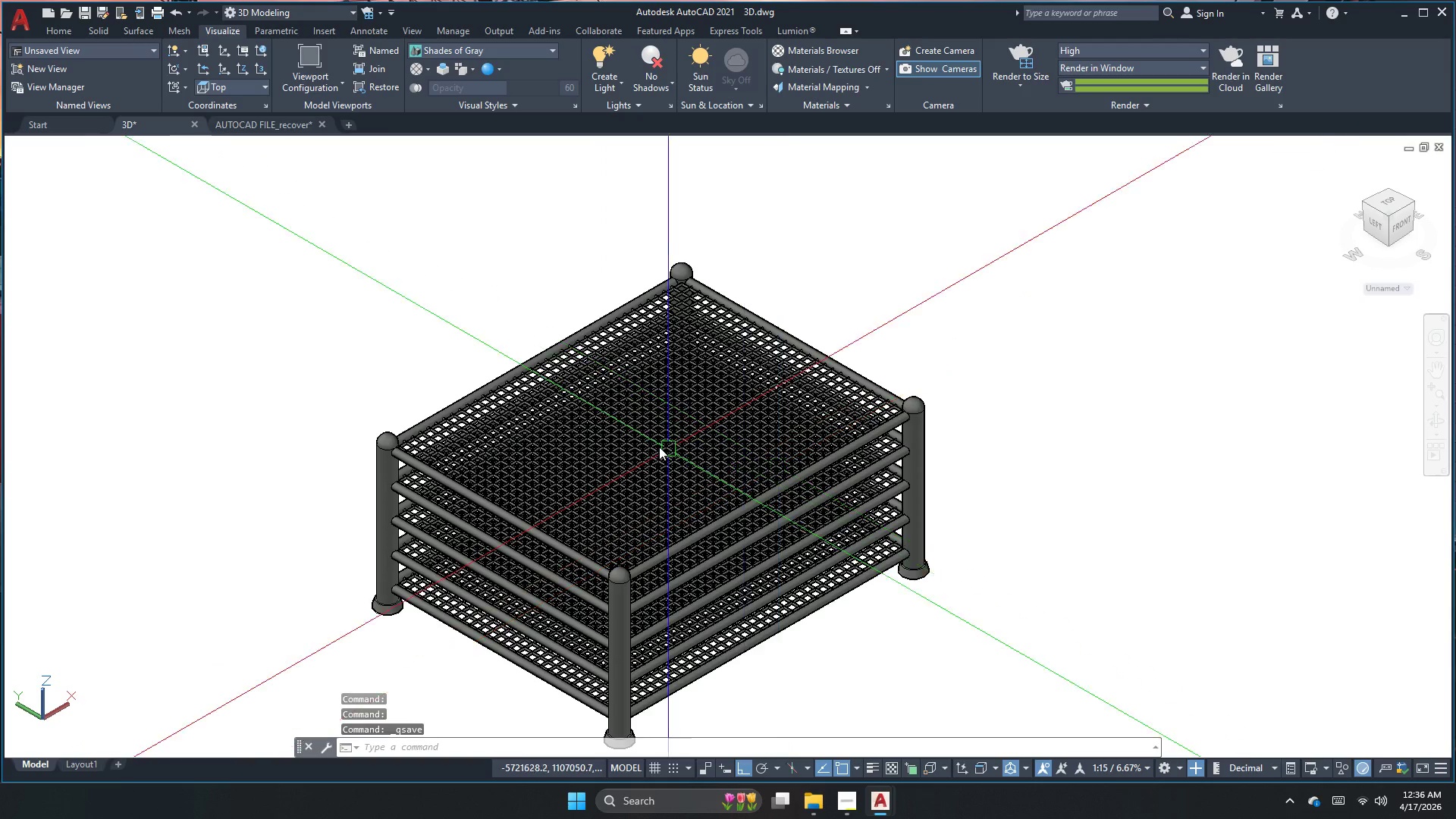 
key(Escape)
 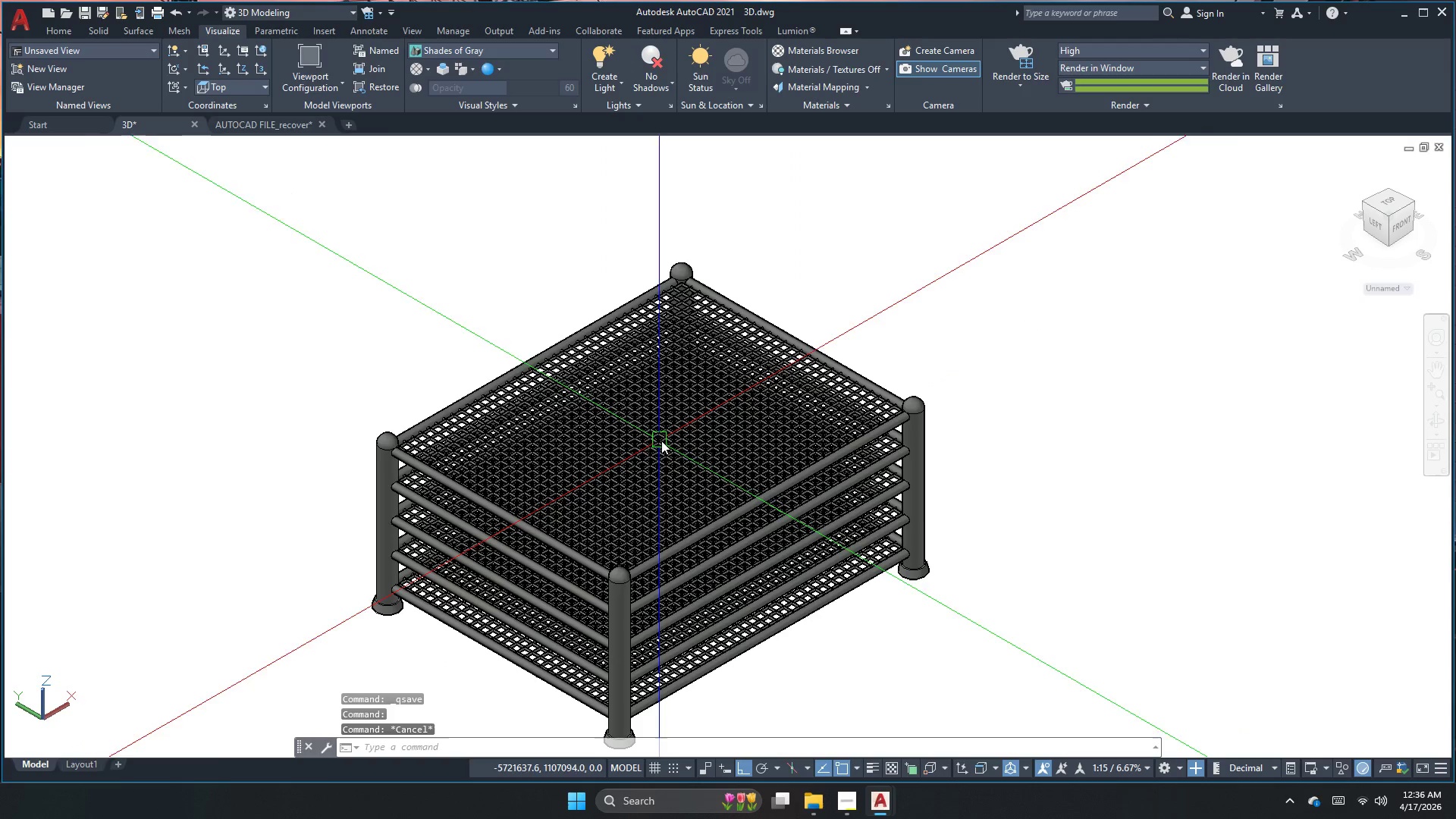 
key(Escape)
 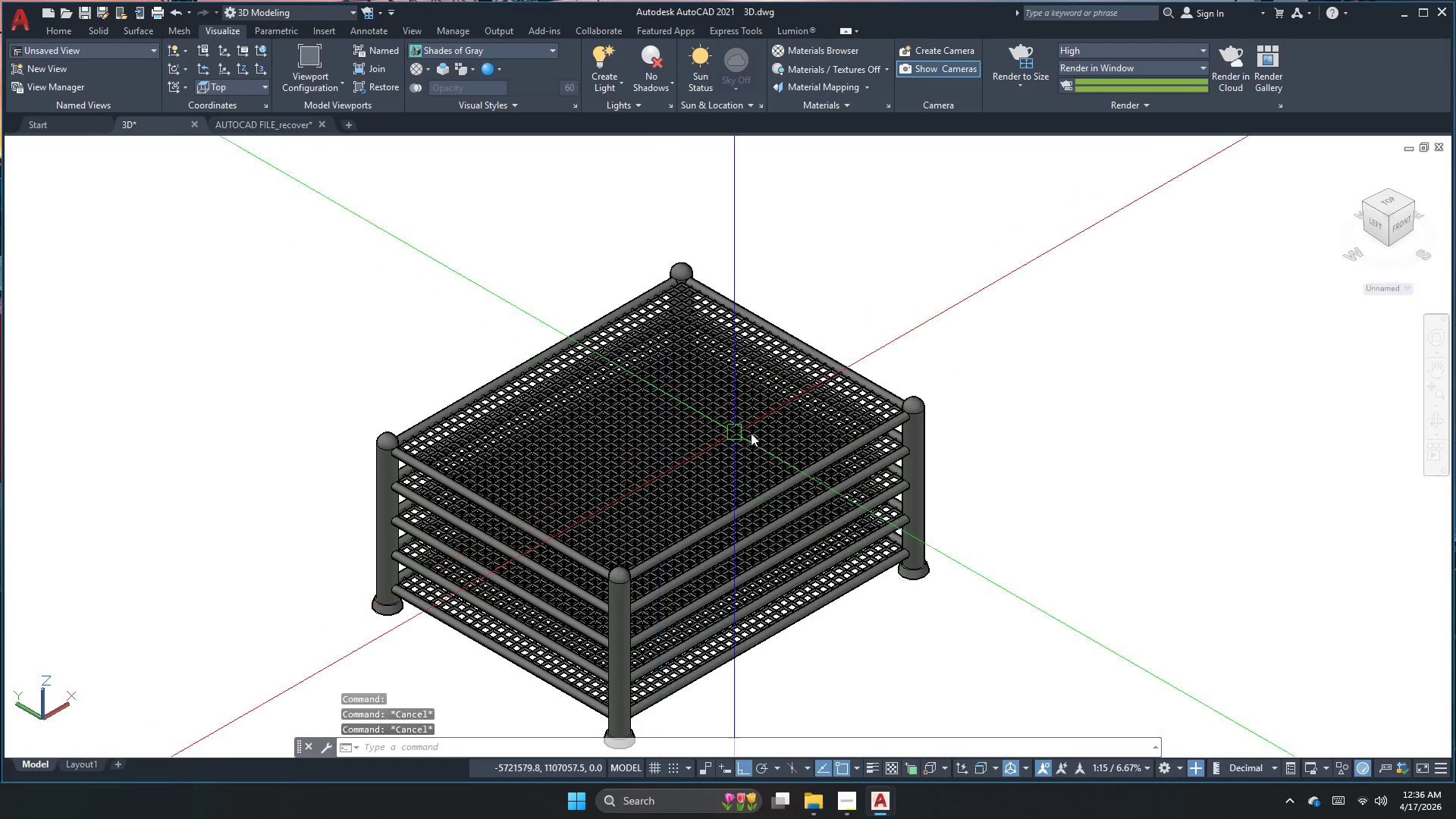 
key(Escape)
 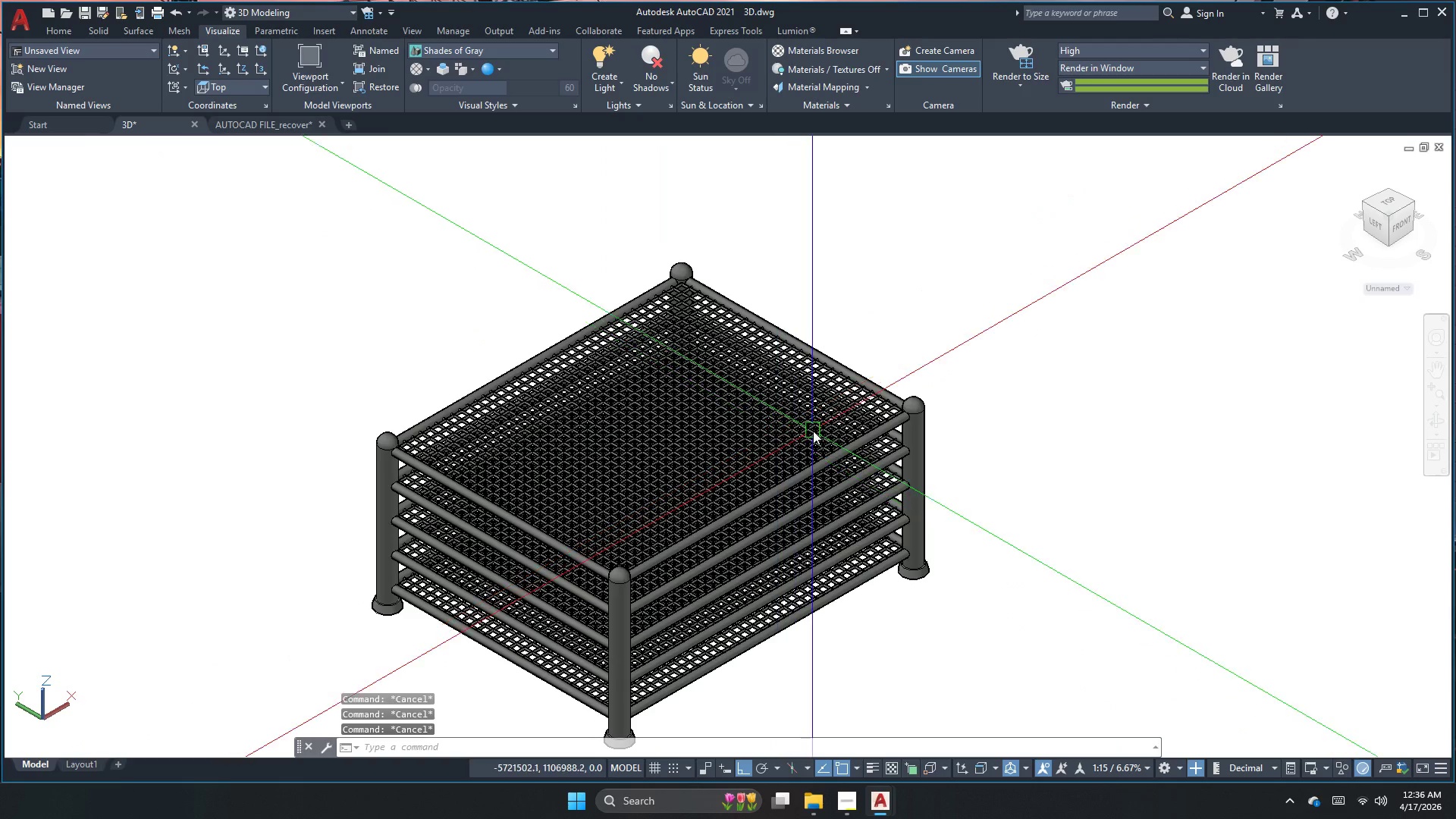 
key(Escape)
 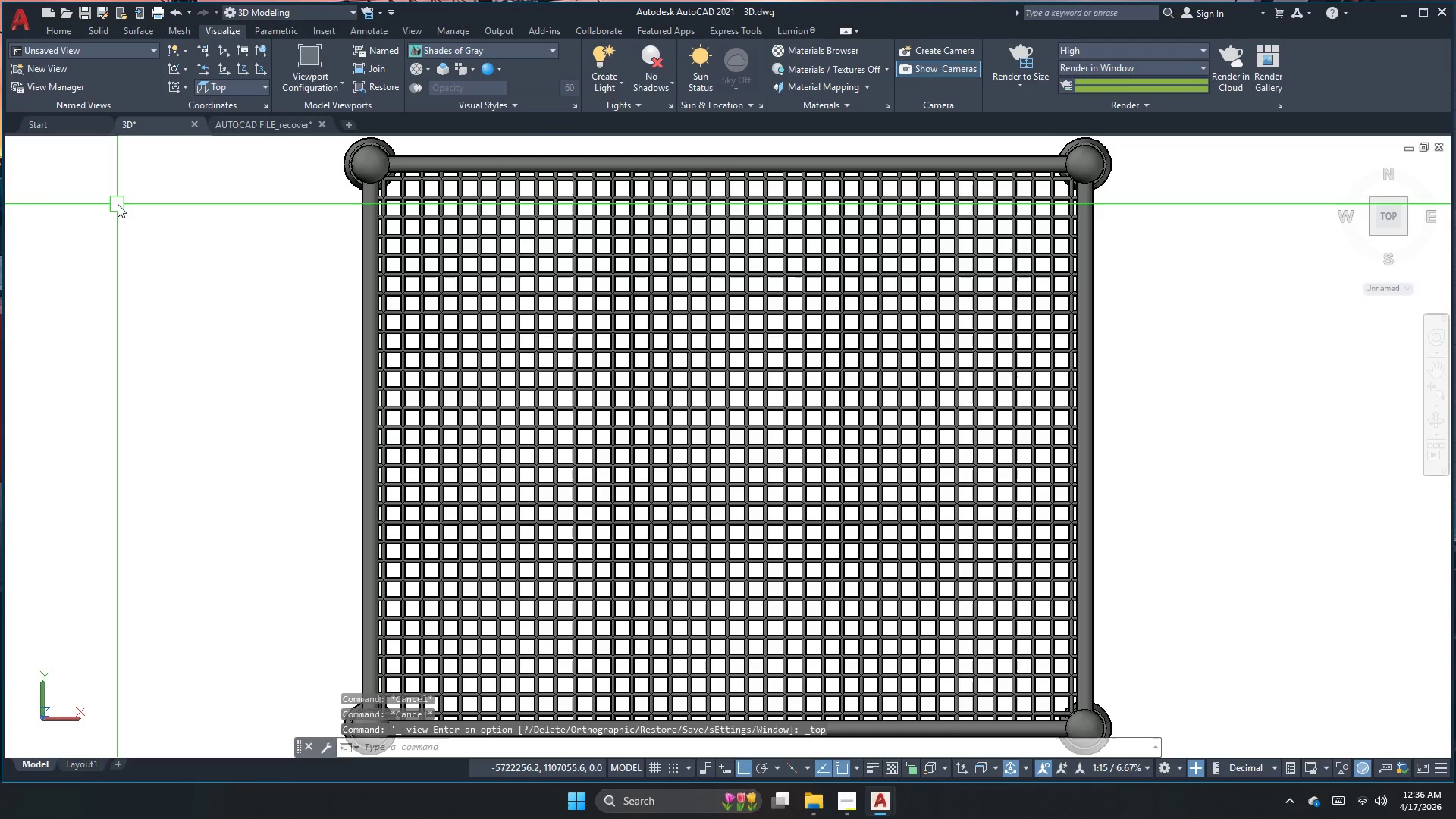 
wait(5.58)
 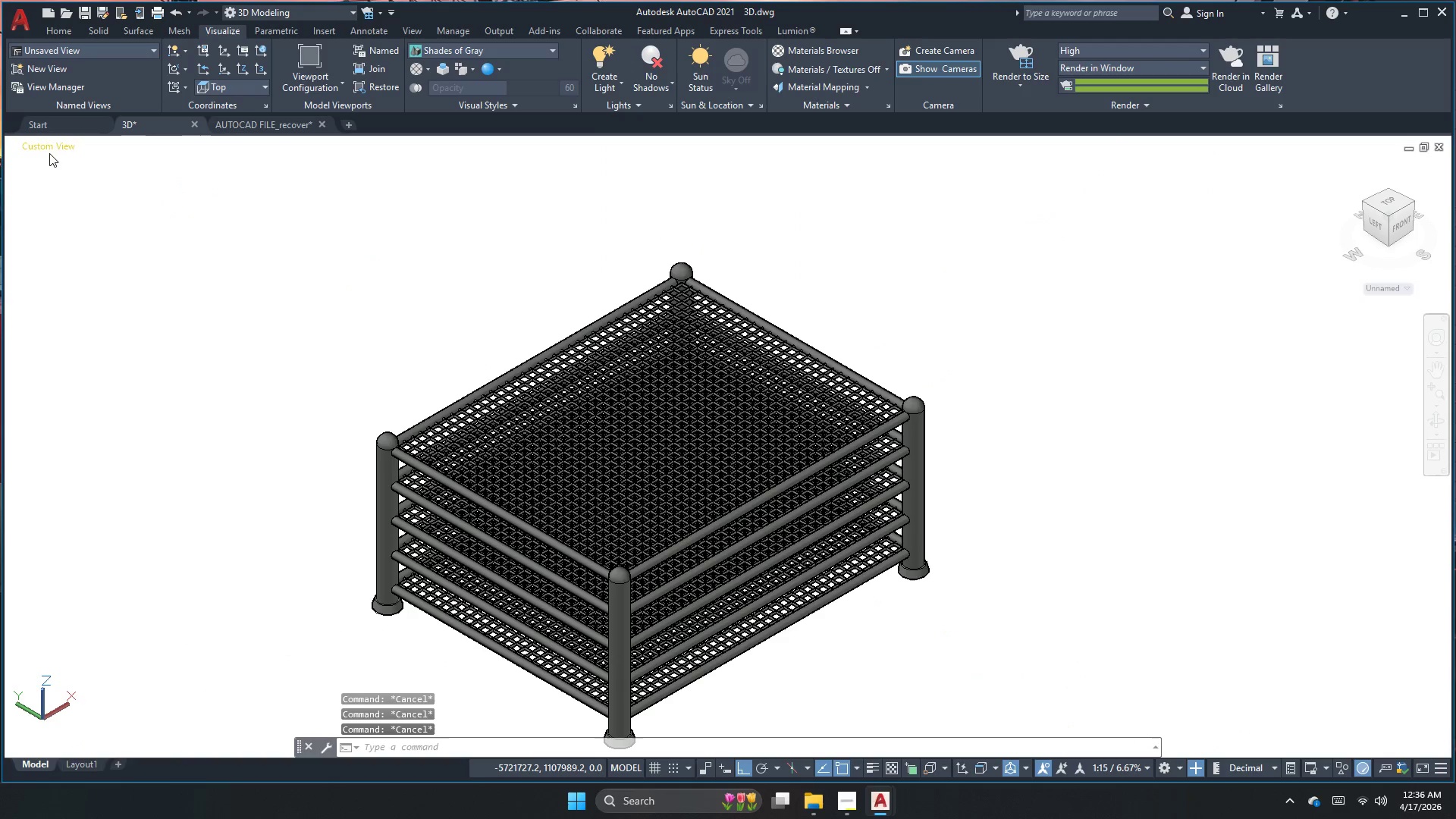 
left_click([89, 146])
 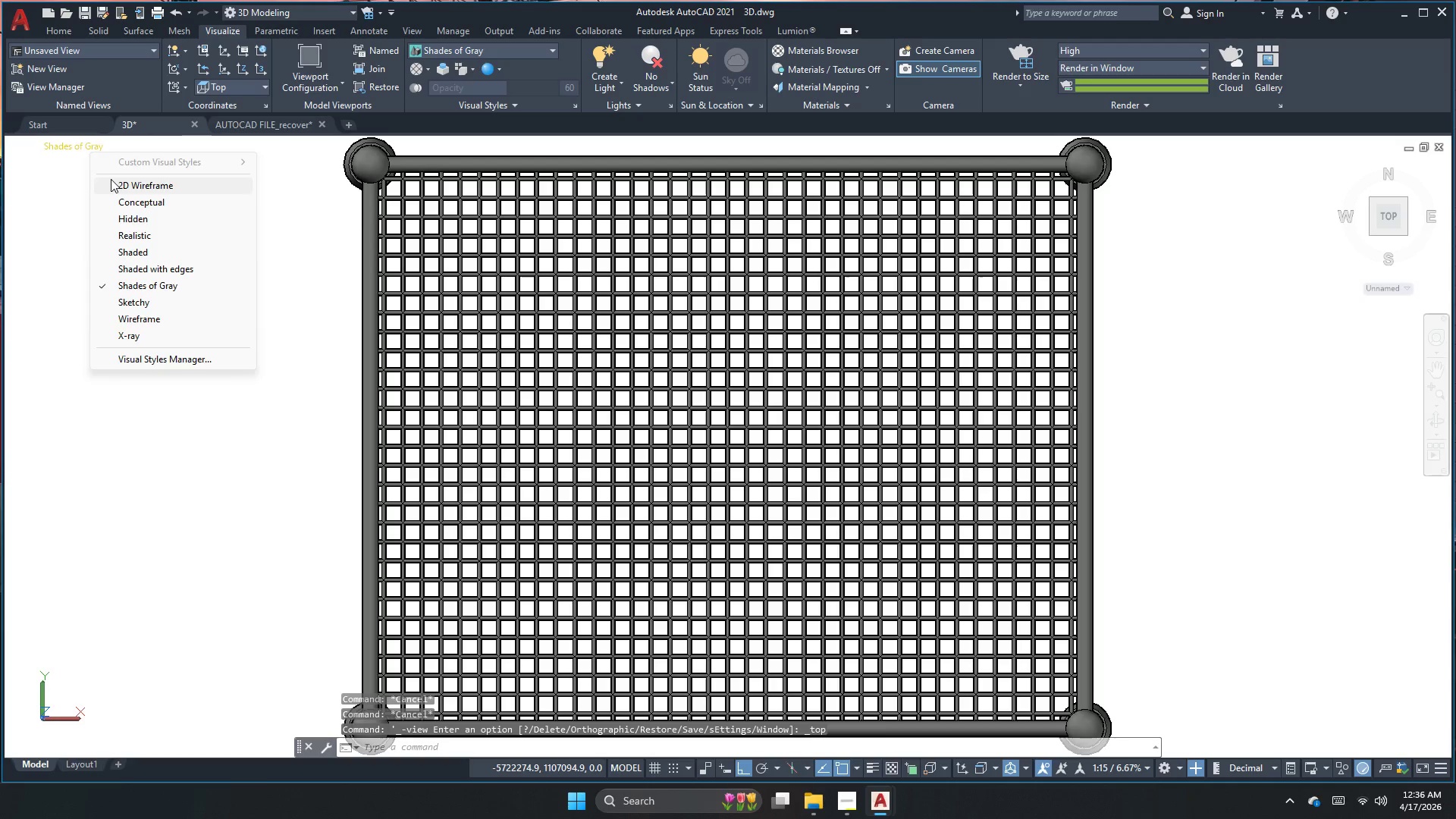 
left_click([114, 183])
 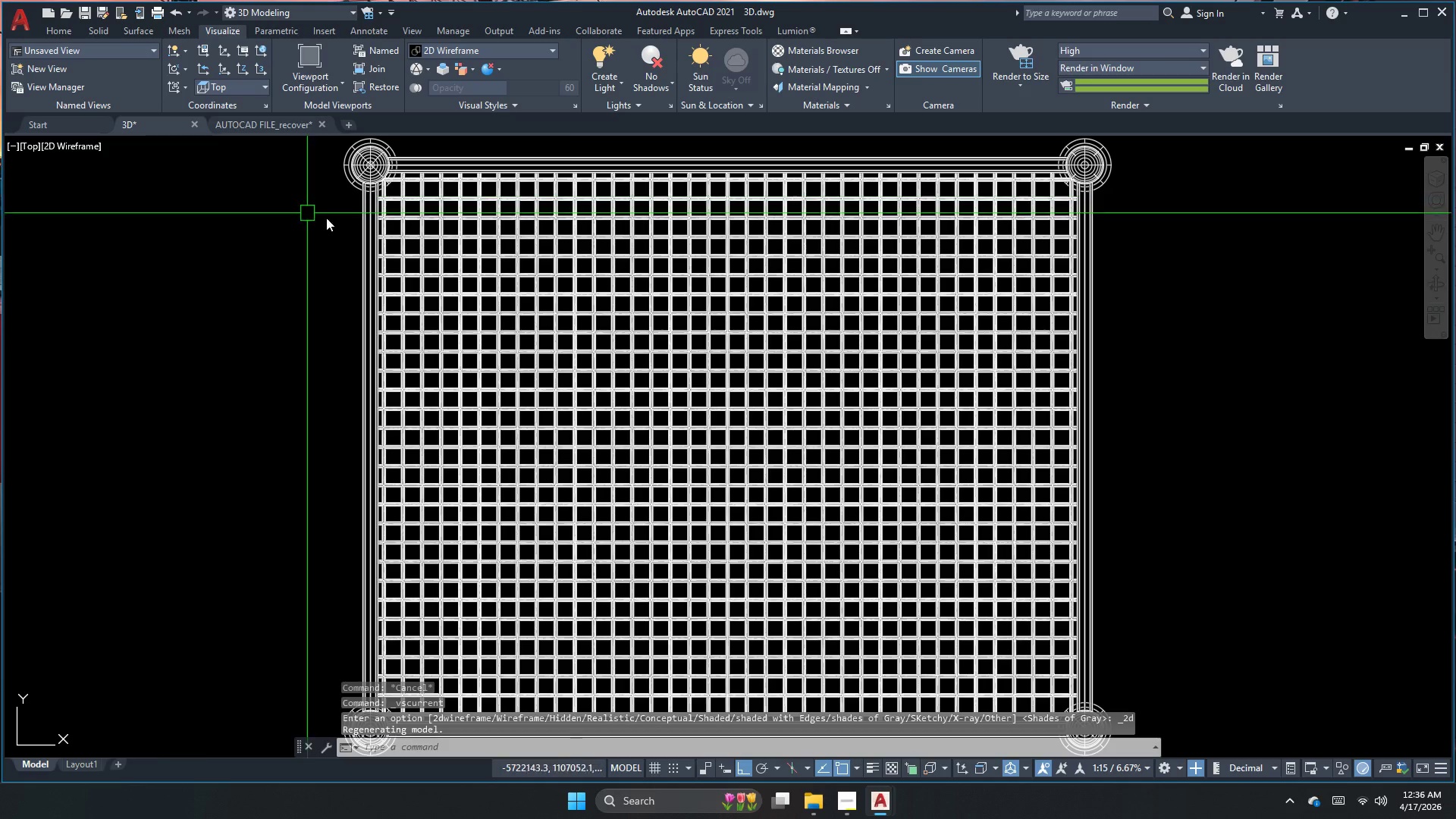 
scroll: coordinate [548, 454], scroll_direction: down, amount: 2.0
 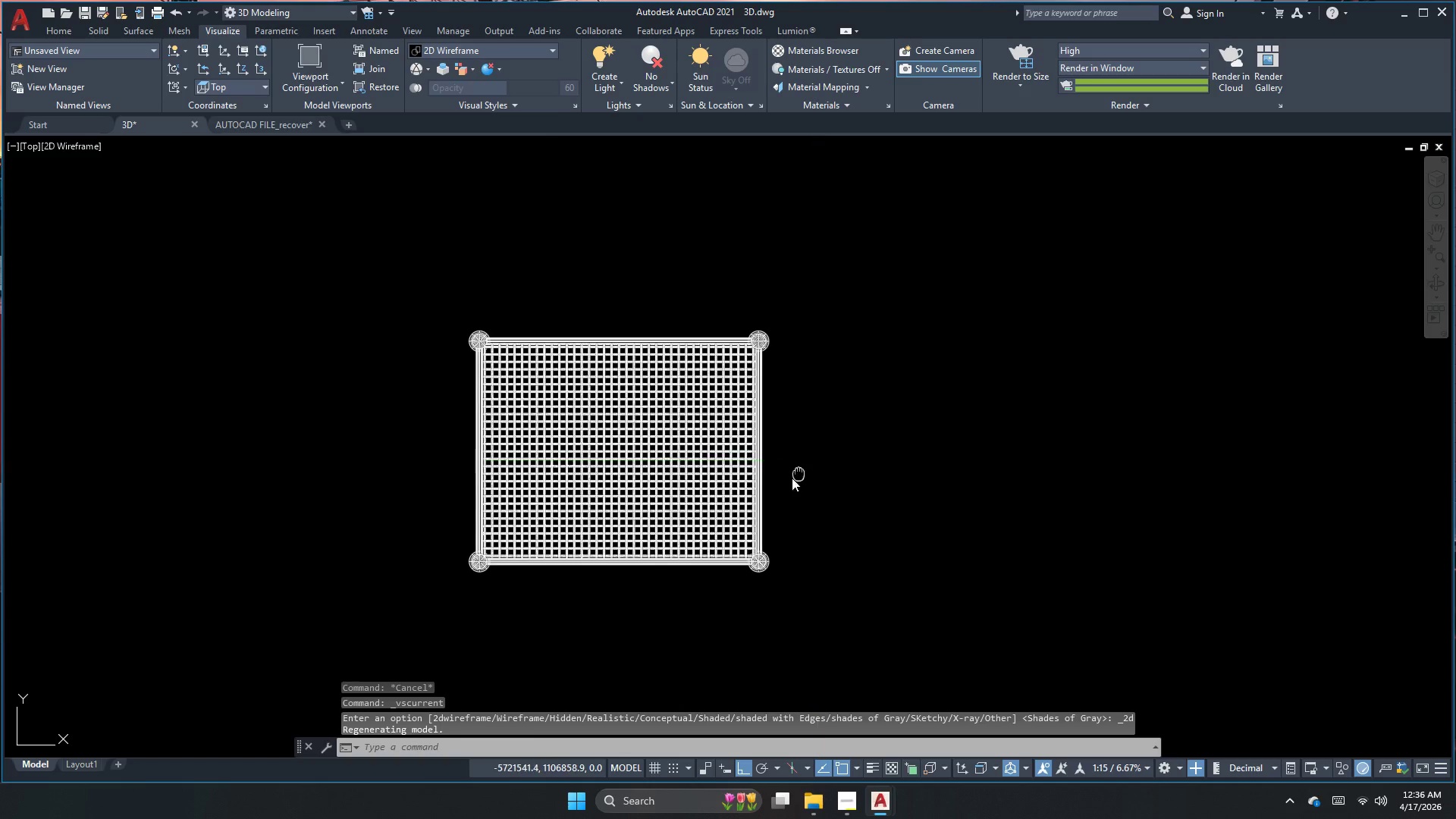 
key(Escape)
type(la )
 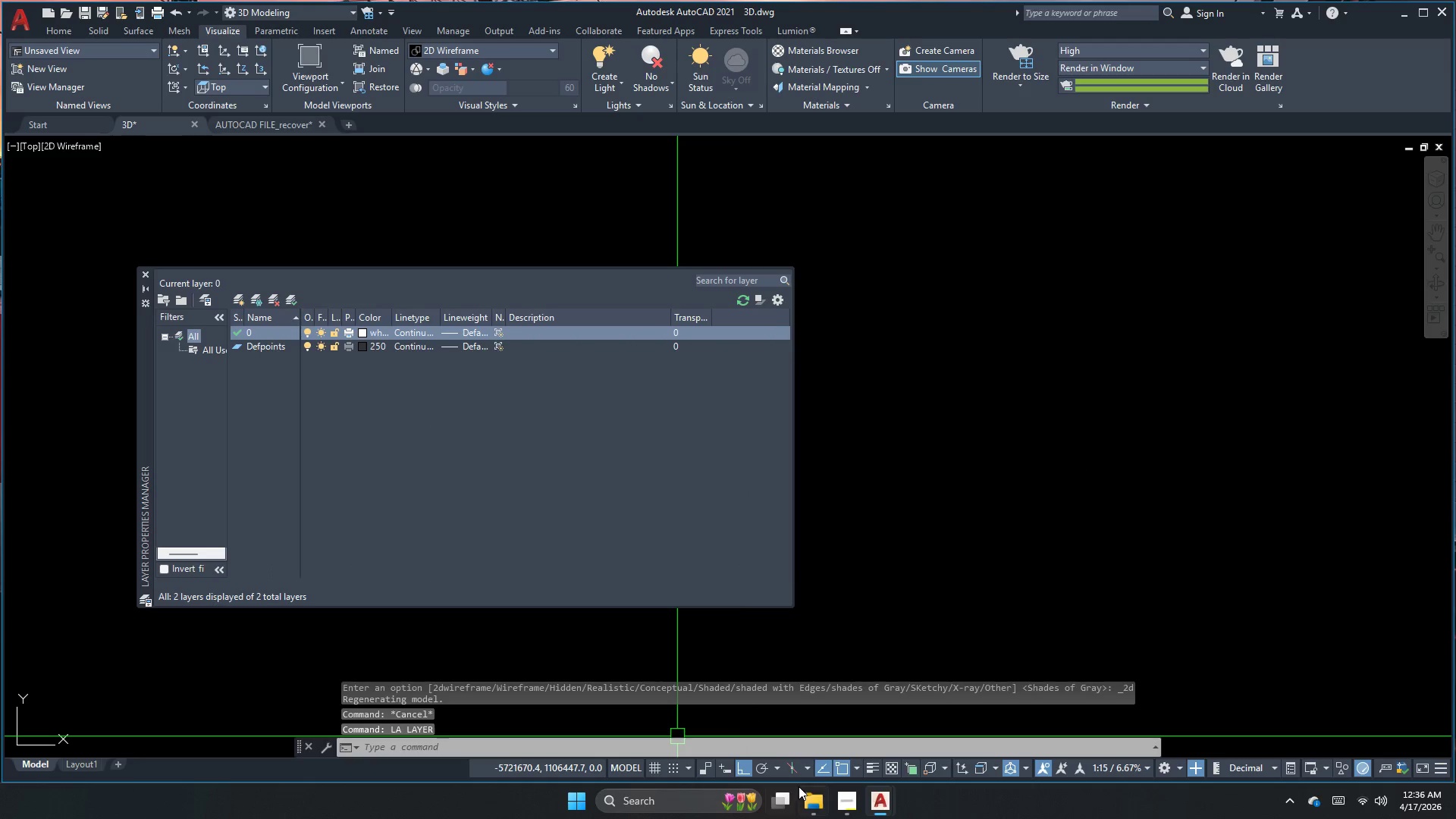 
left_click([846, 799])